 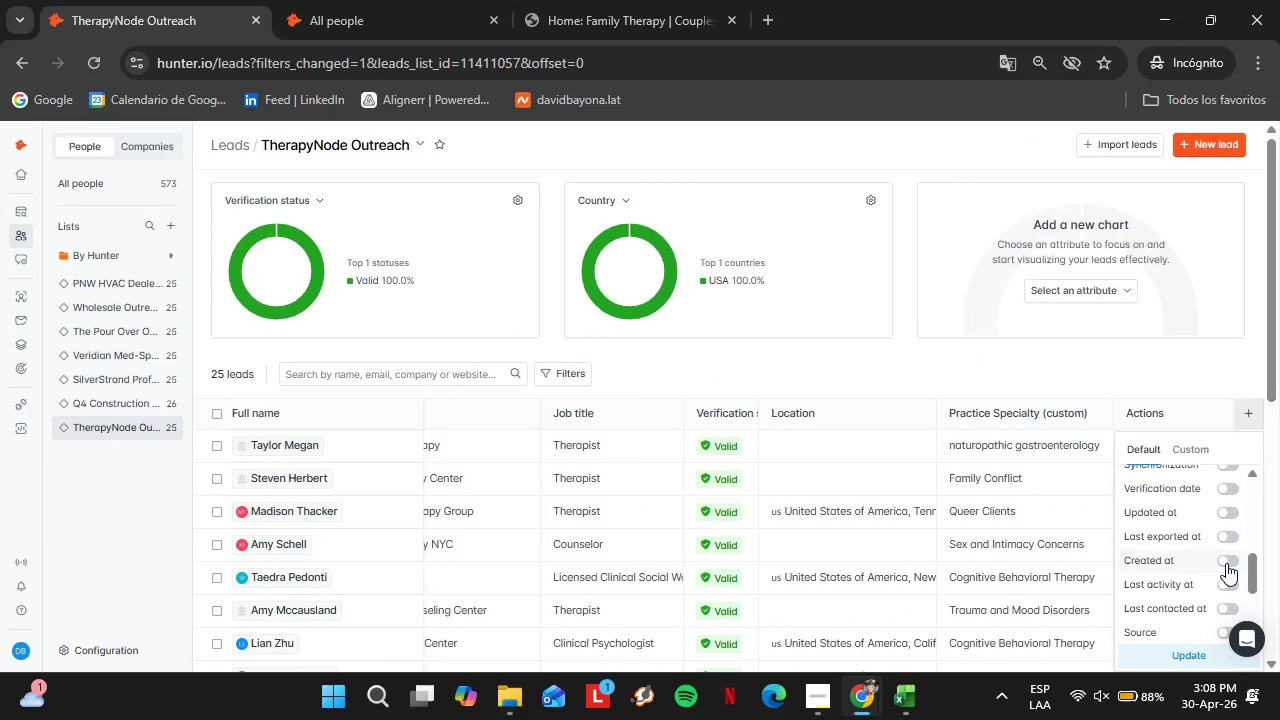 
scroll: coordinate [1227, 566], scroll_direction: down, amount: 2.0
 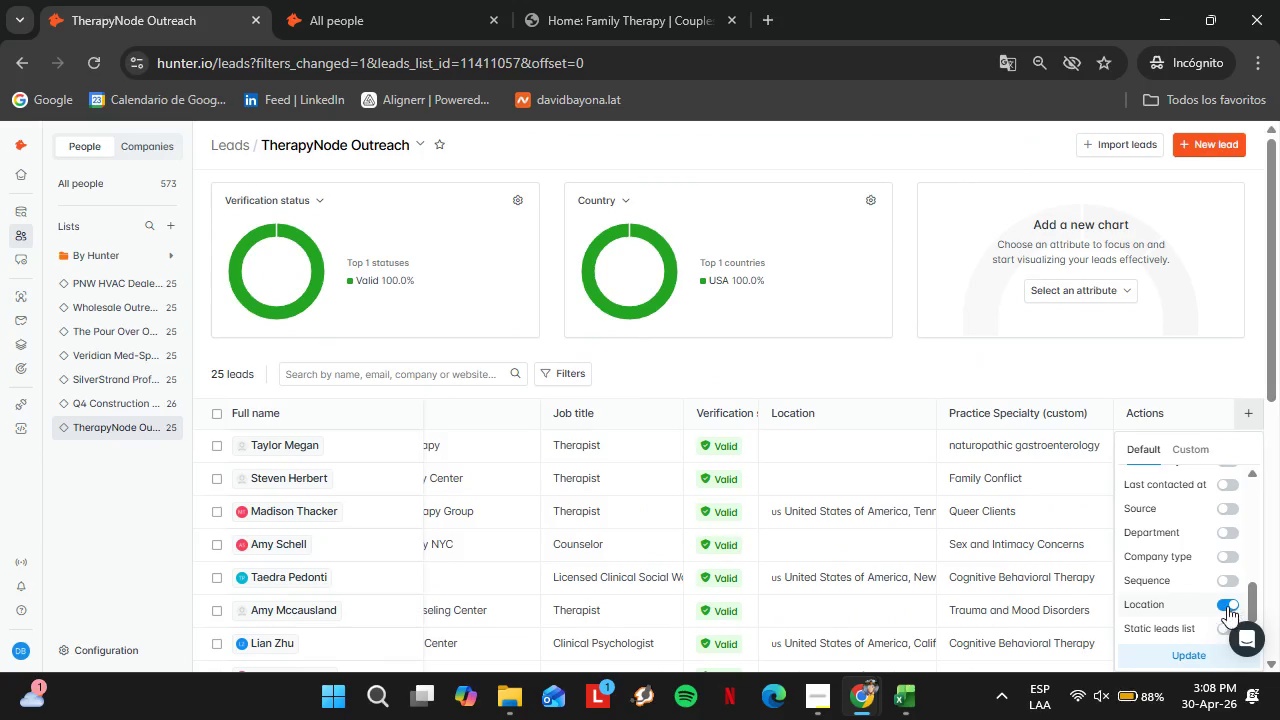 
left_click([1227, 605])
 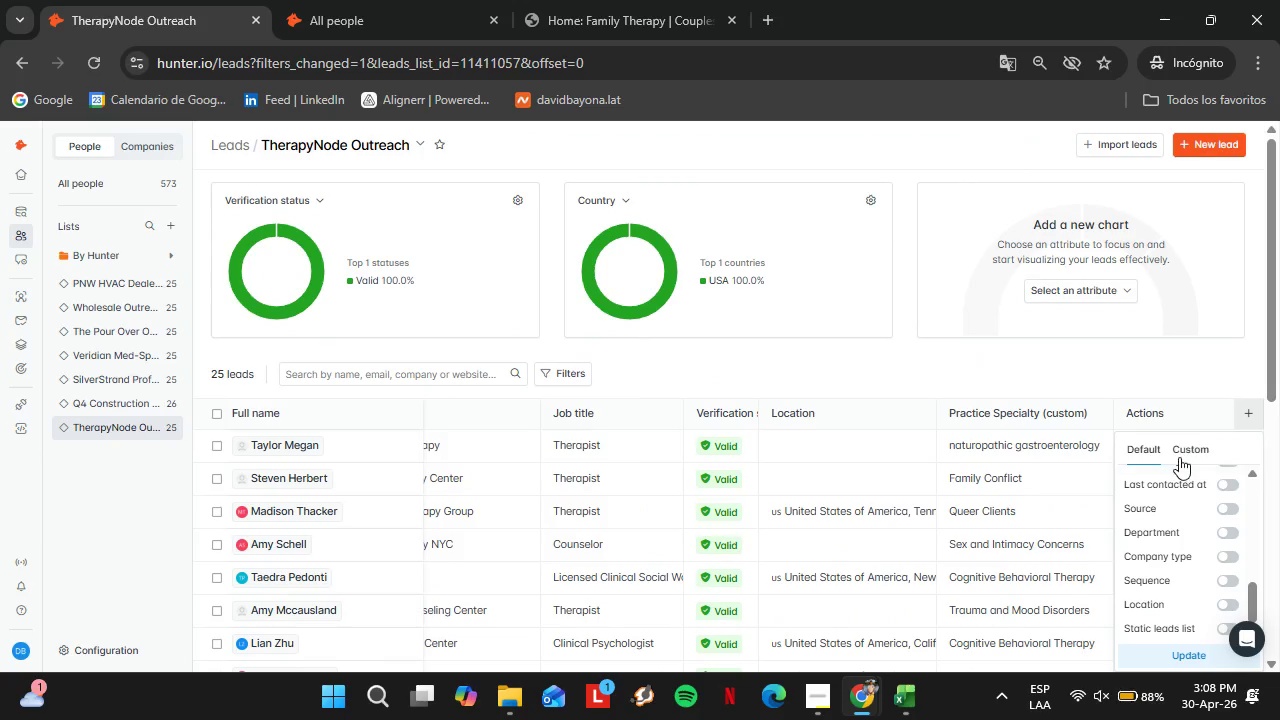 
left_click([1179, 457])
 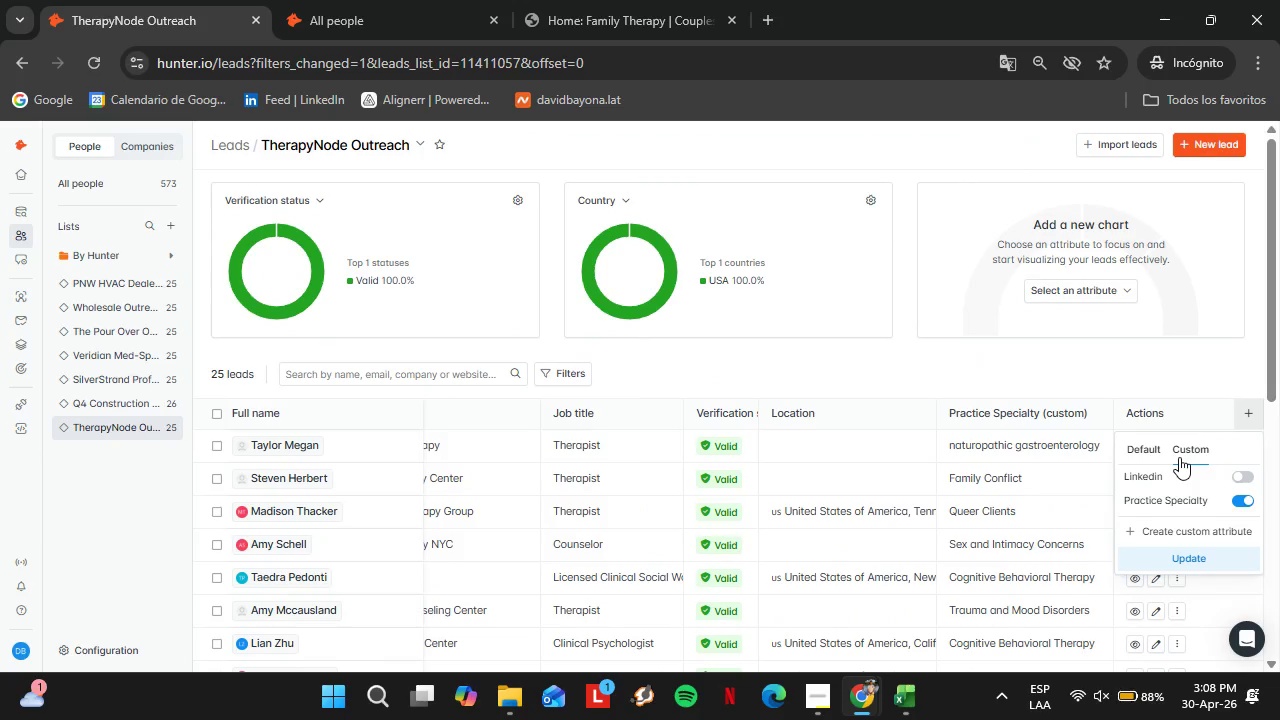 
left_click([1177, 560])
 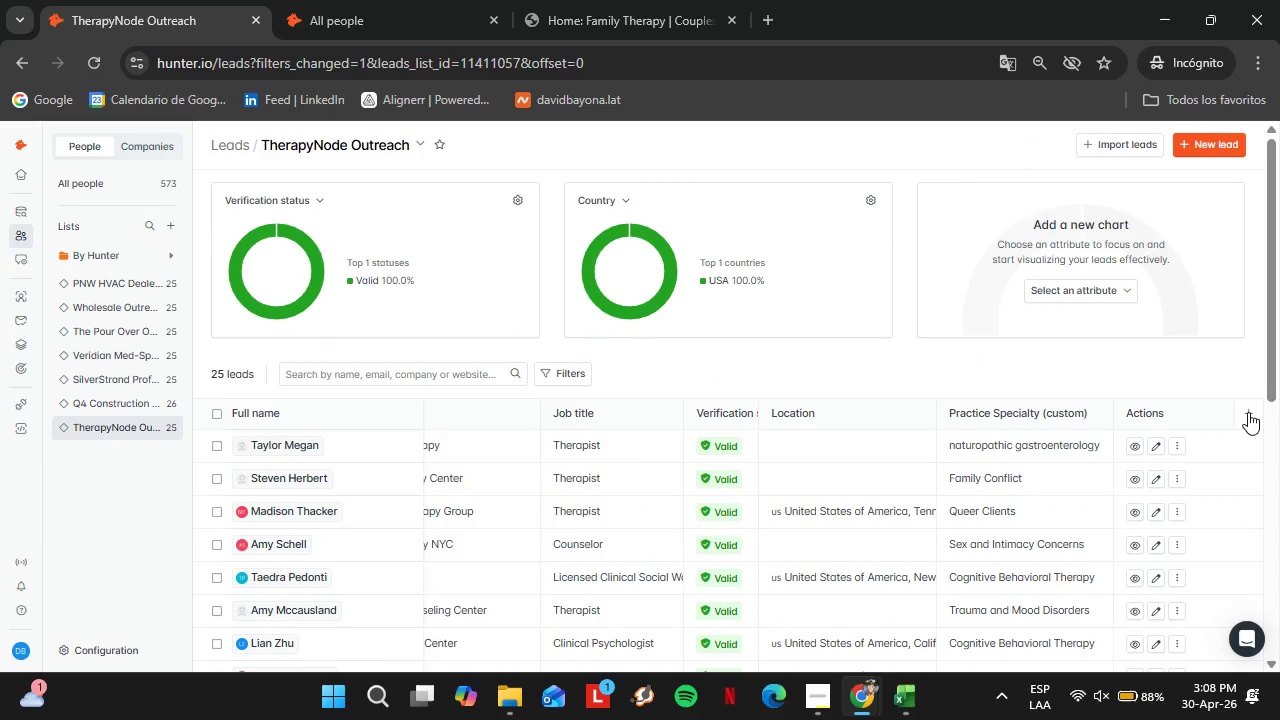 
left_click([1258, 411])
 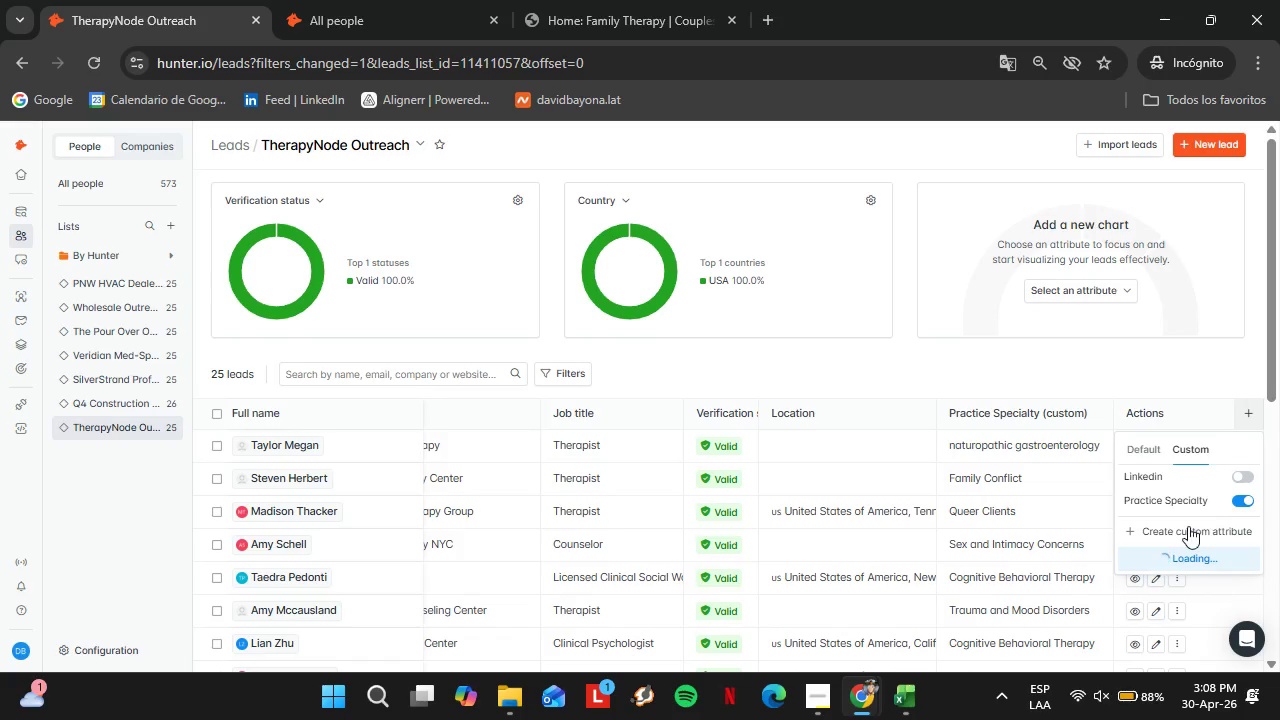 
left_click([1188, 526])
 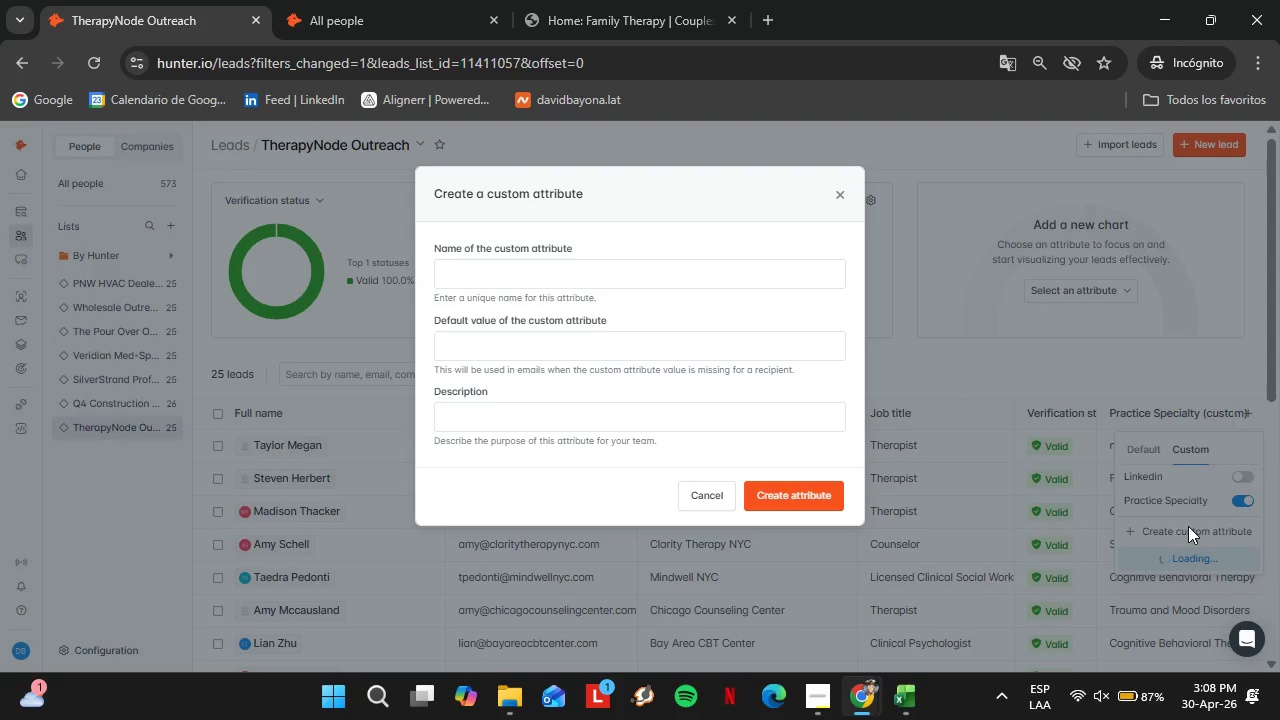 
wait(33.09)
 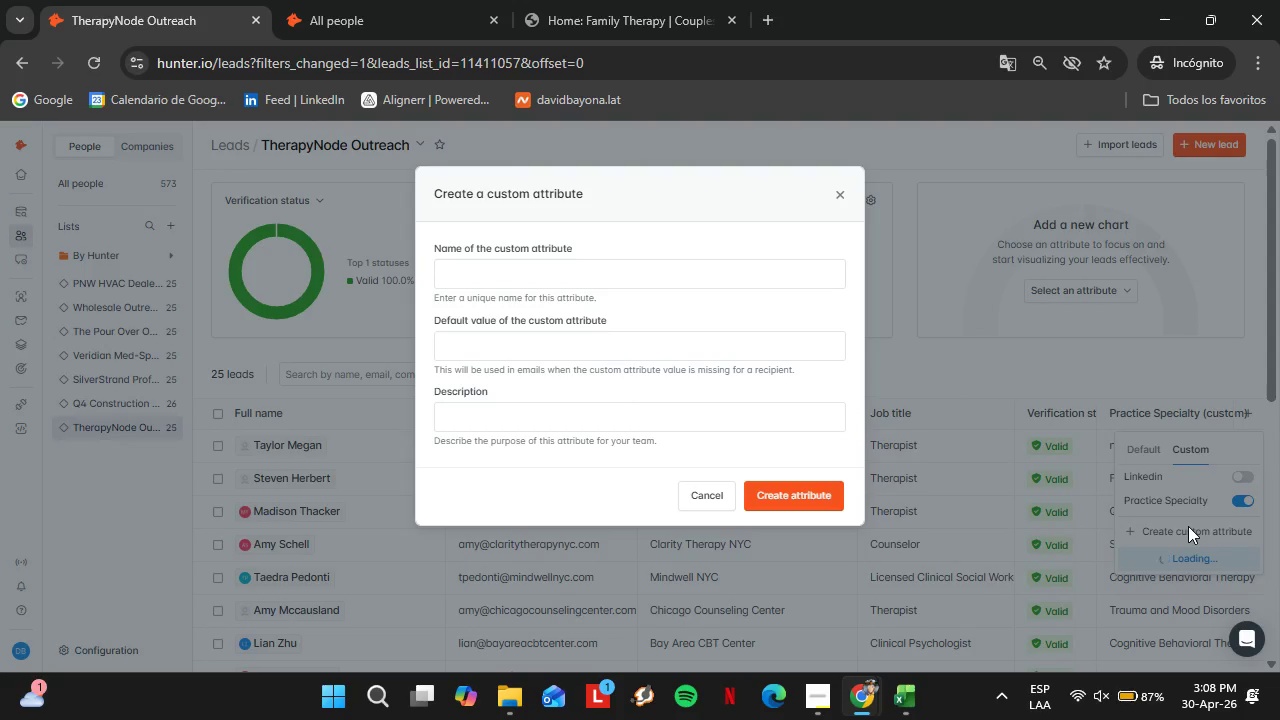 
double_click([515, 352])
 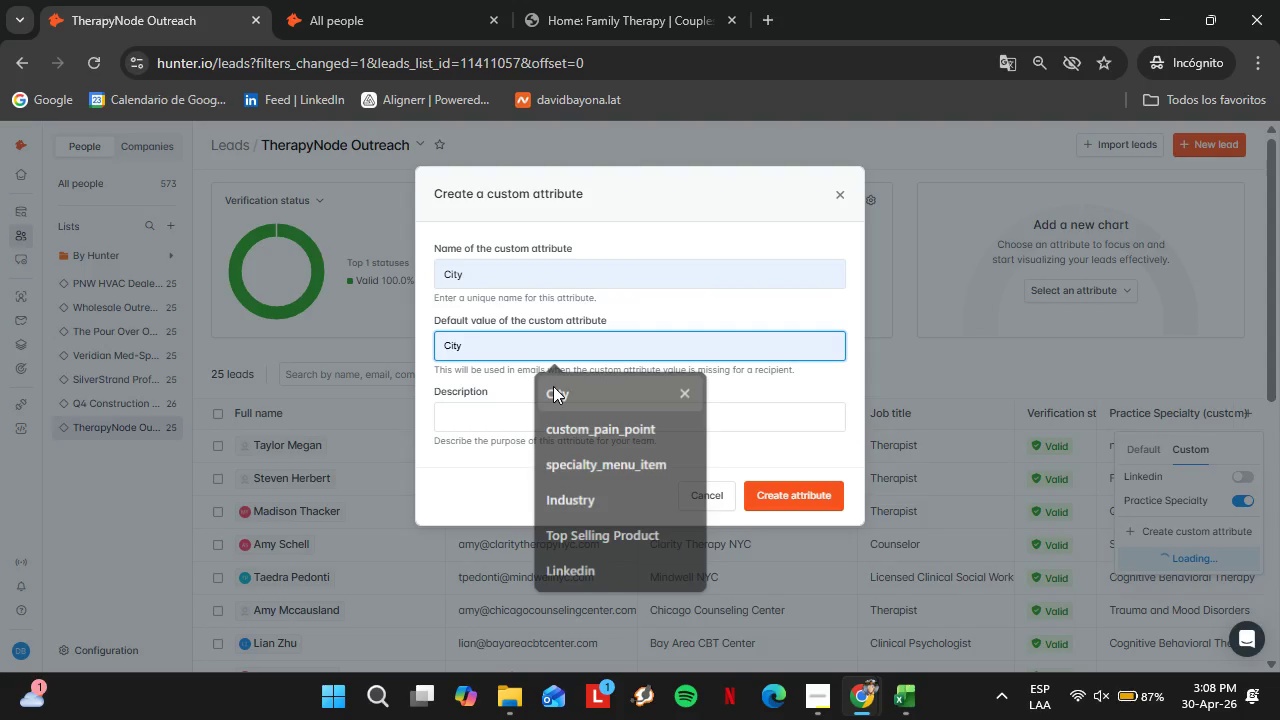 
double_click([512, 414])
 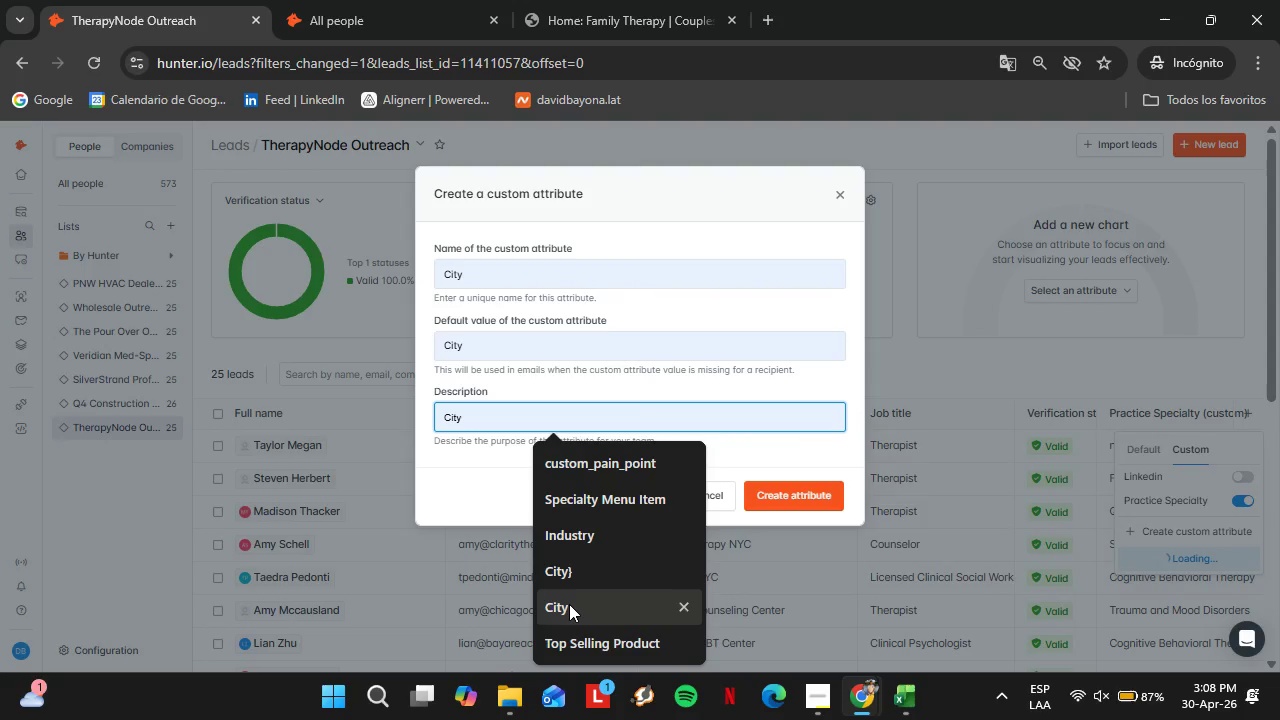 
left_click([569, 605])
 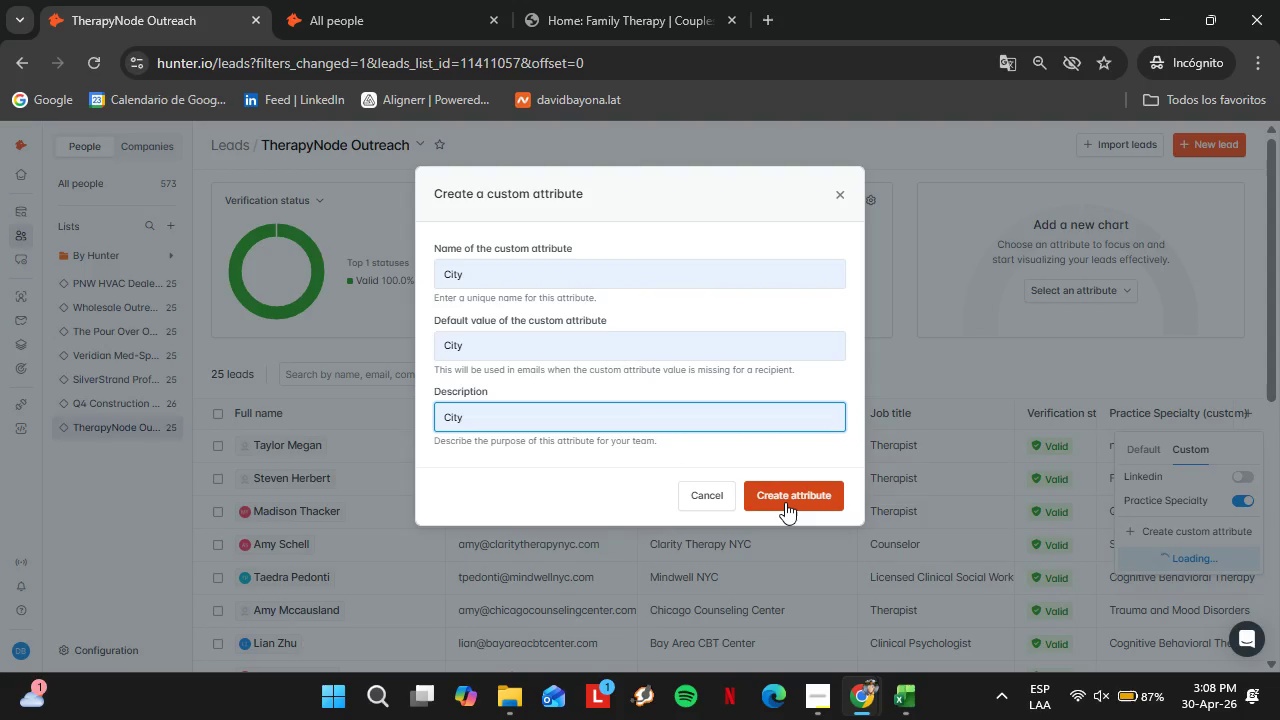 
left_click([785, 502])
 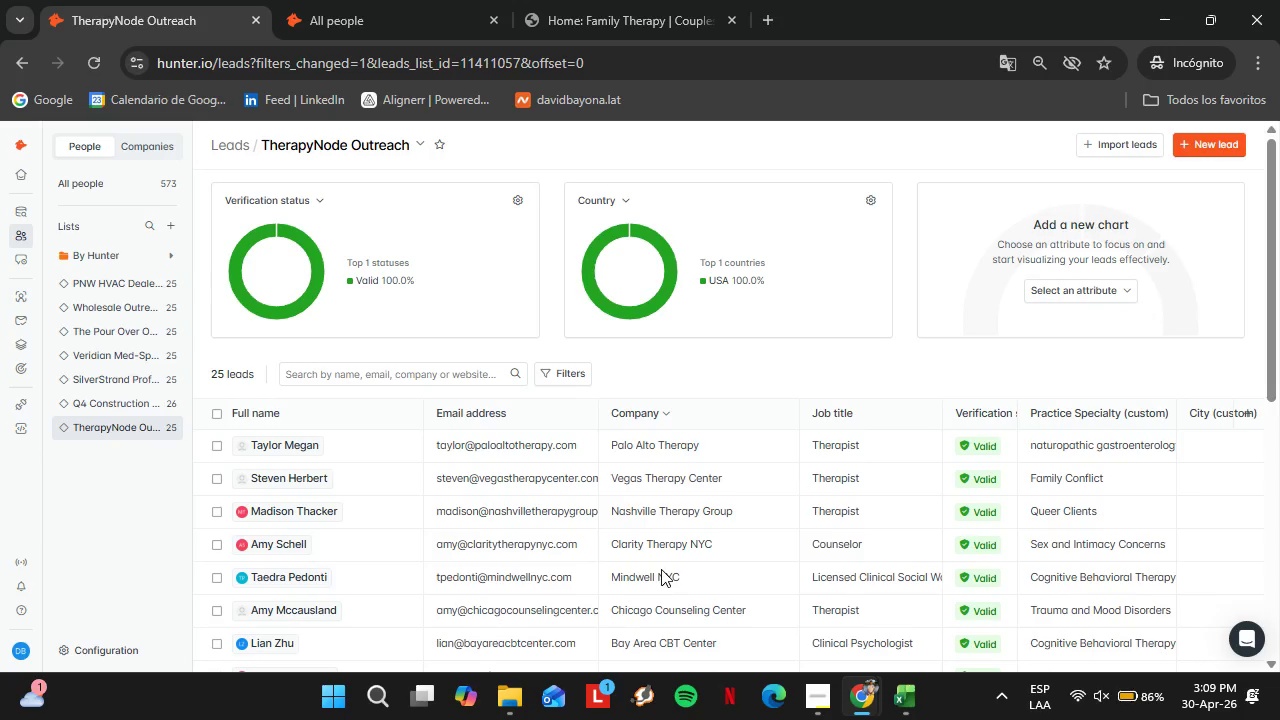 
wait(27.31)
 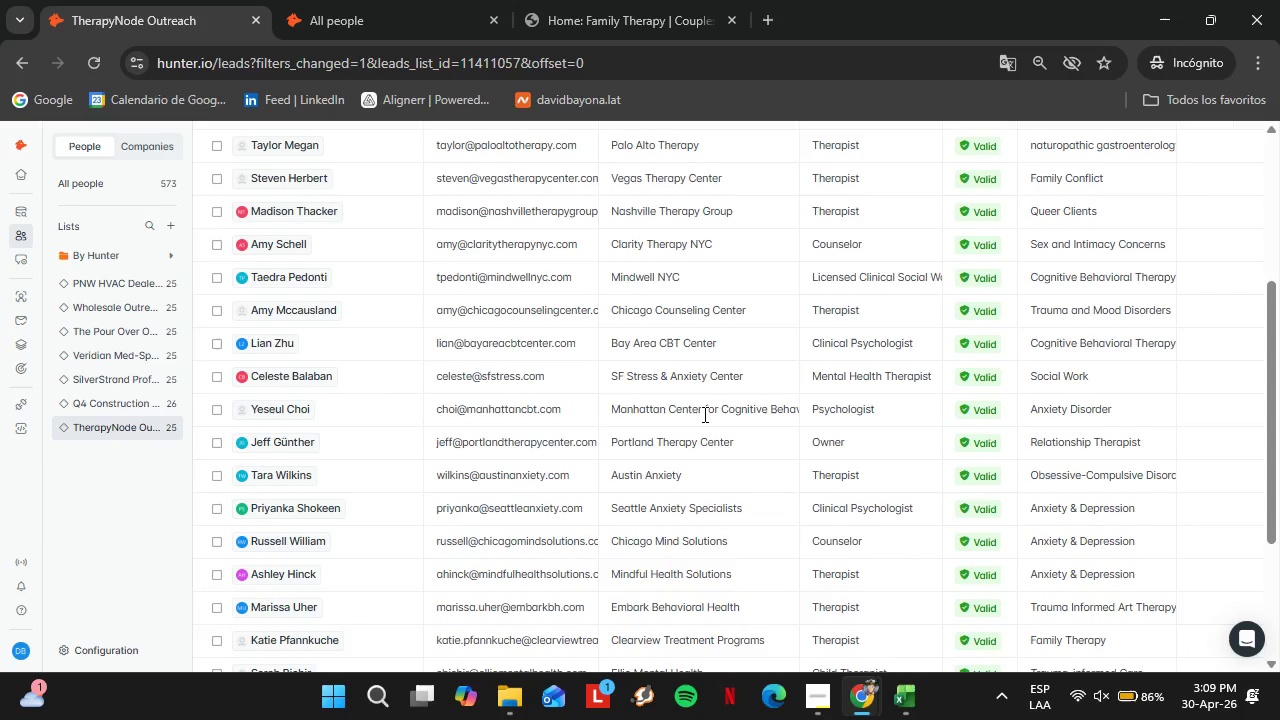 
left_click_drag(start_coordinate=[641, 570], to_coordinate=[898, 579])
 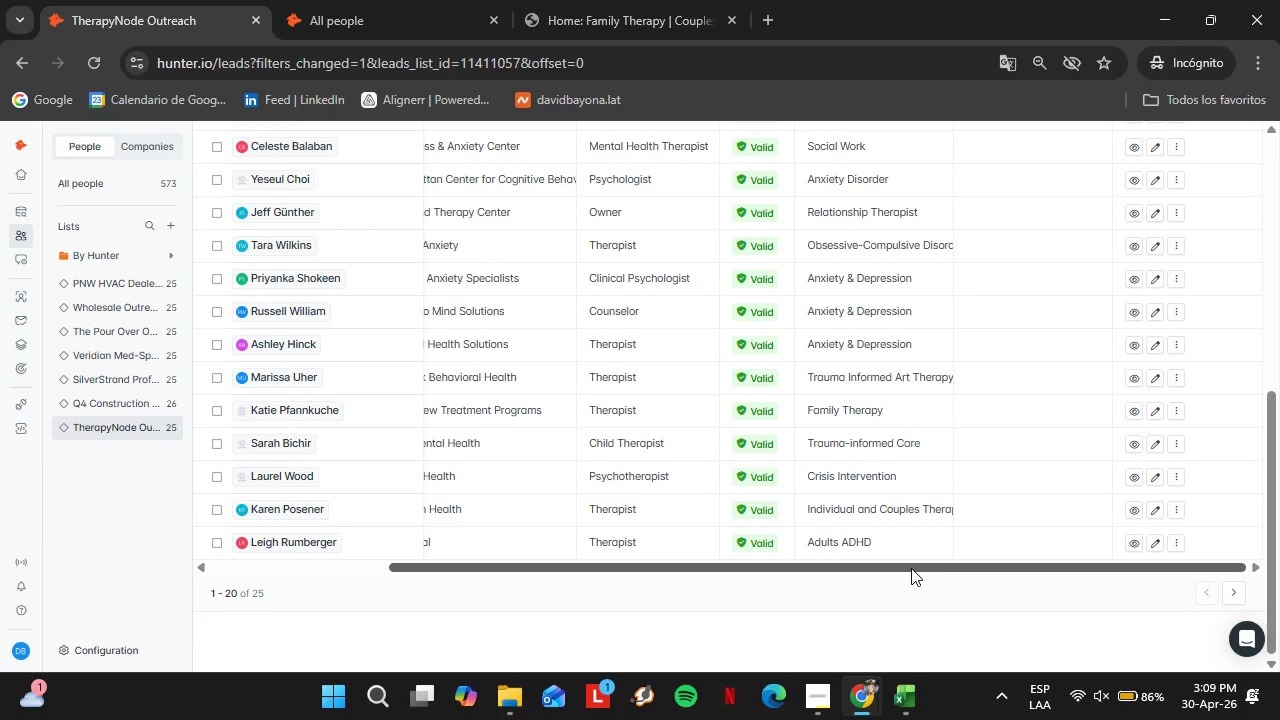 
scroll: coordinate [703, 419], scroll_direction: down, amount: 6.0
 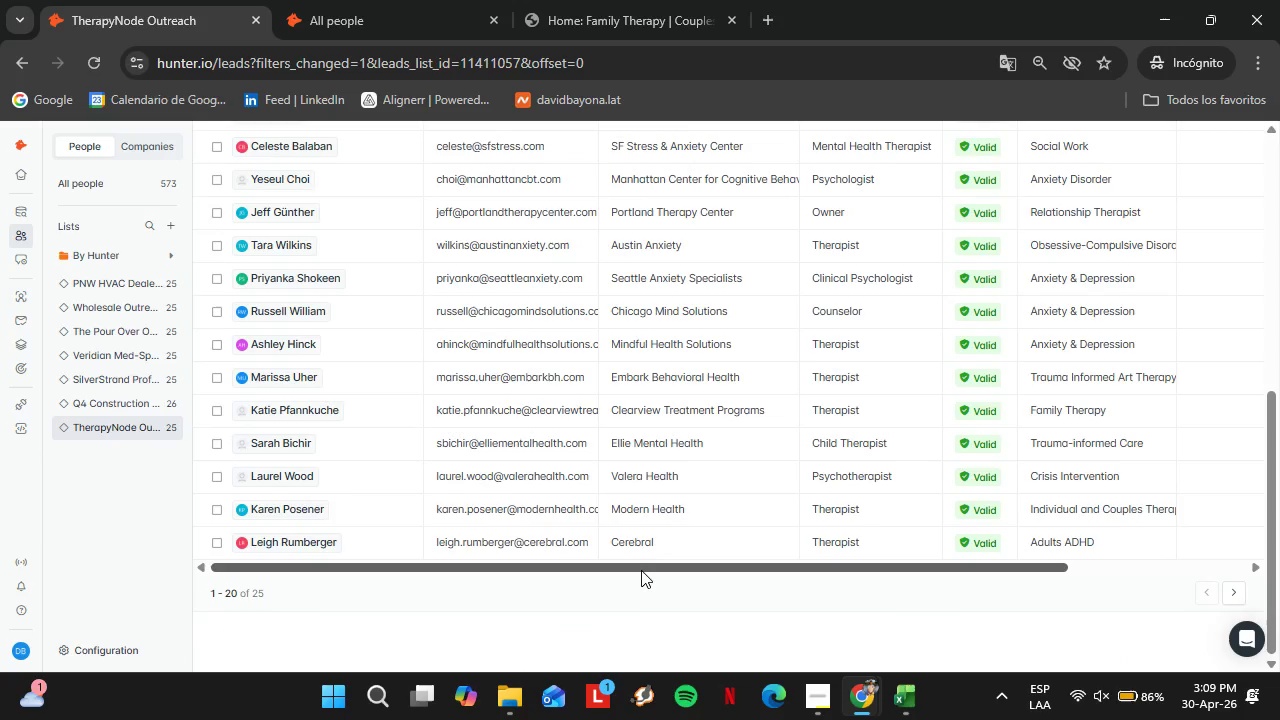 
scroll: coordinate [911, 562], scroll_direction: none, amount: 0.0
 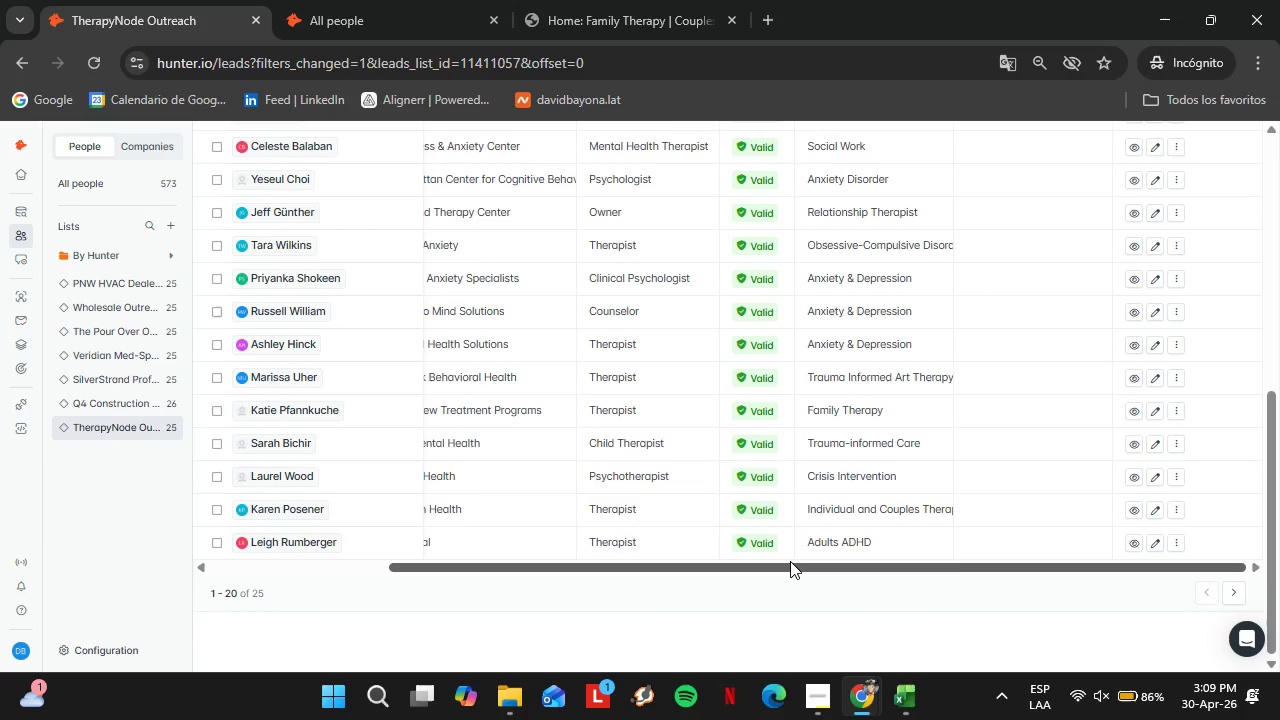 
left_click_drag(start_coordinate=[790, 561], to_coordinate=[501, 565])
 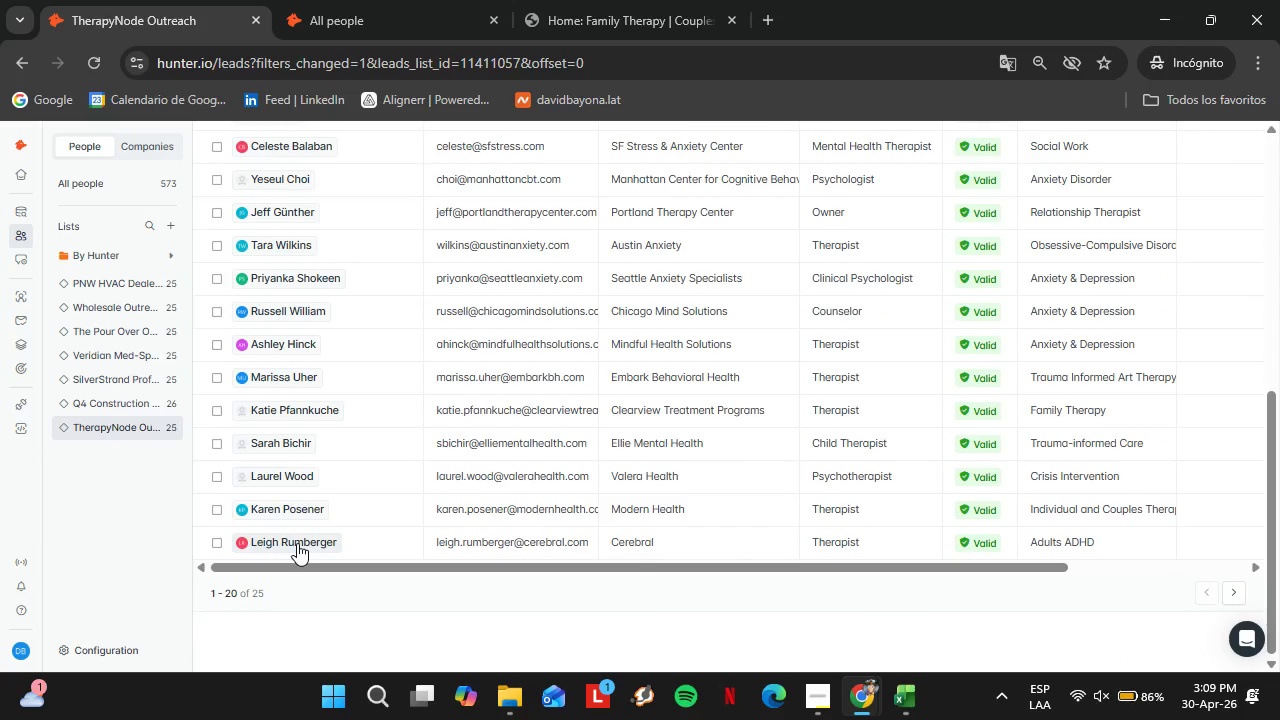 
left_click([297, 543])
 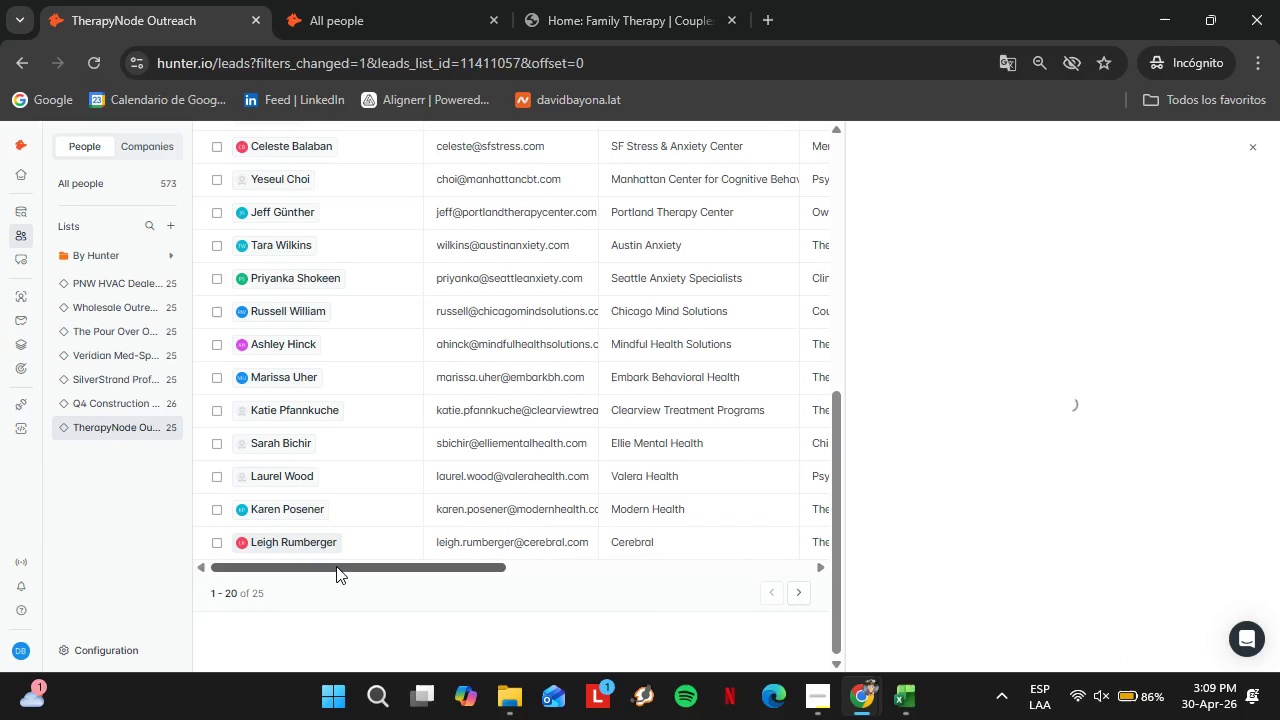 
left_click_drag(start_coordinate=[336, 566], to_coordinate=[772, 602])
 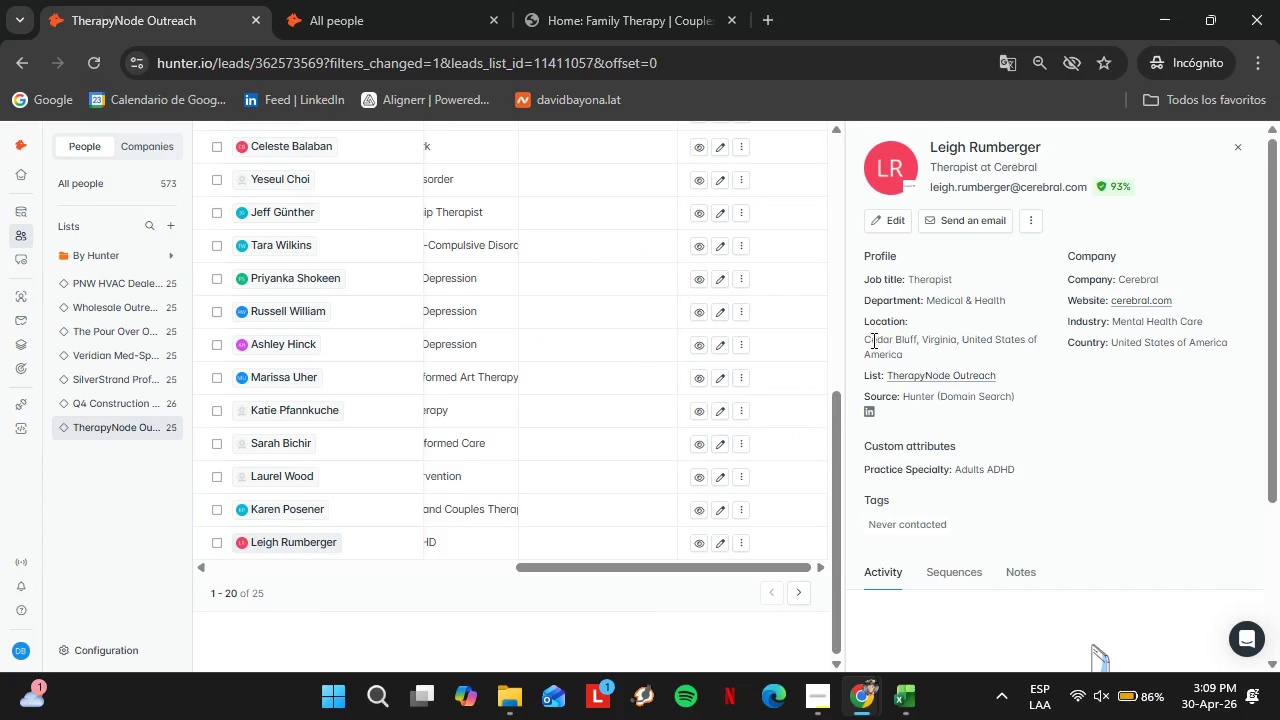 
left_click_drag(start_coordinate=[865, 338], to_coordinate=[916, 336])
 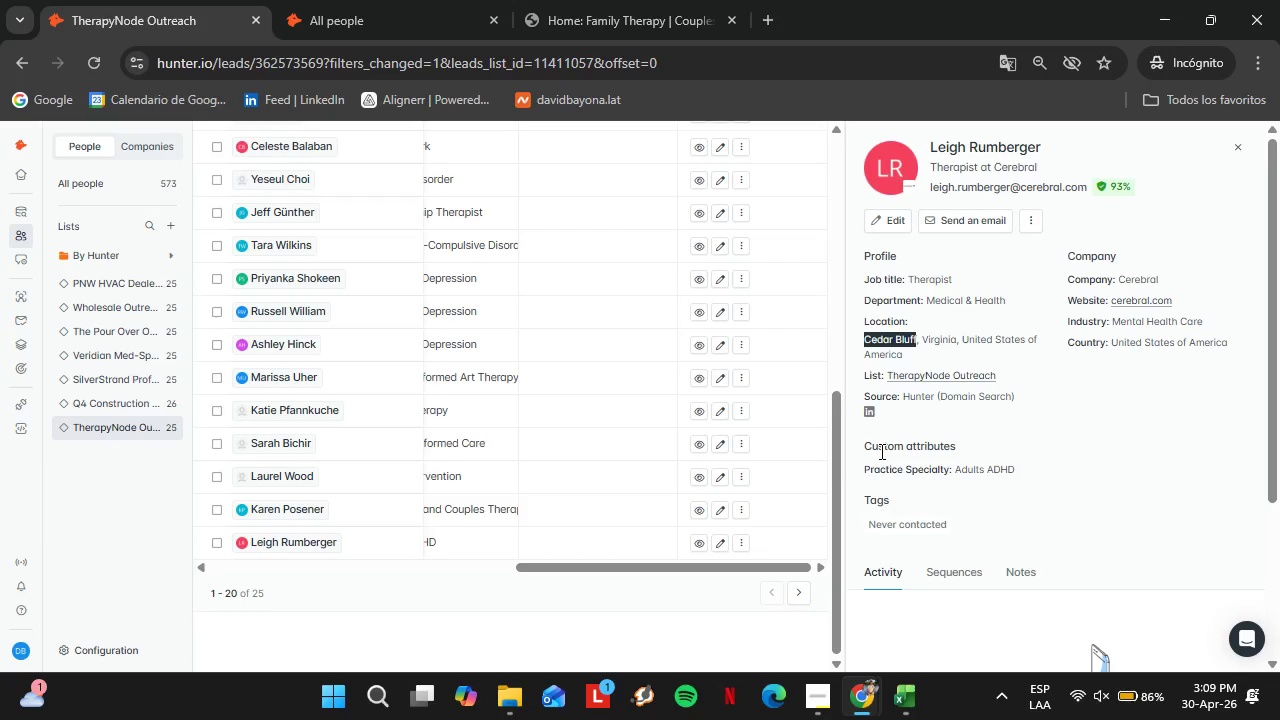 
key(Control+C)
 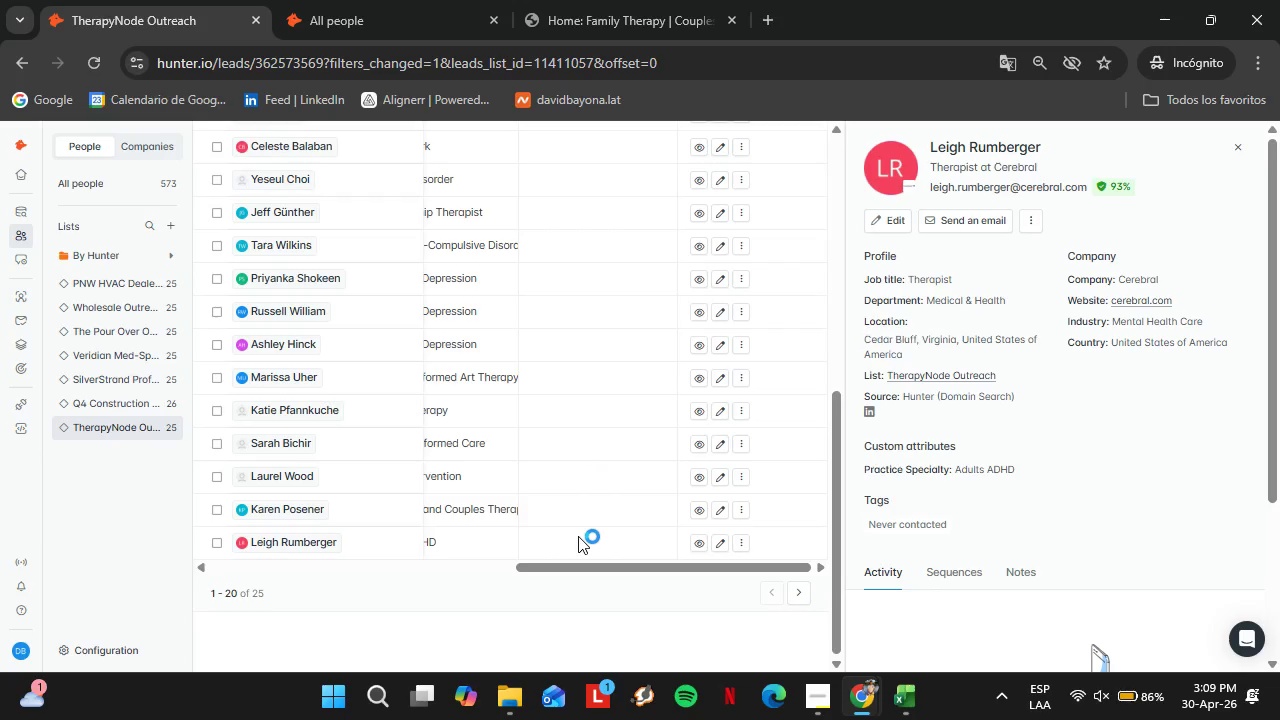 
double_click([578, 536])
 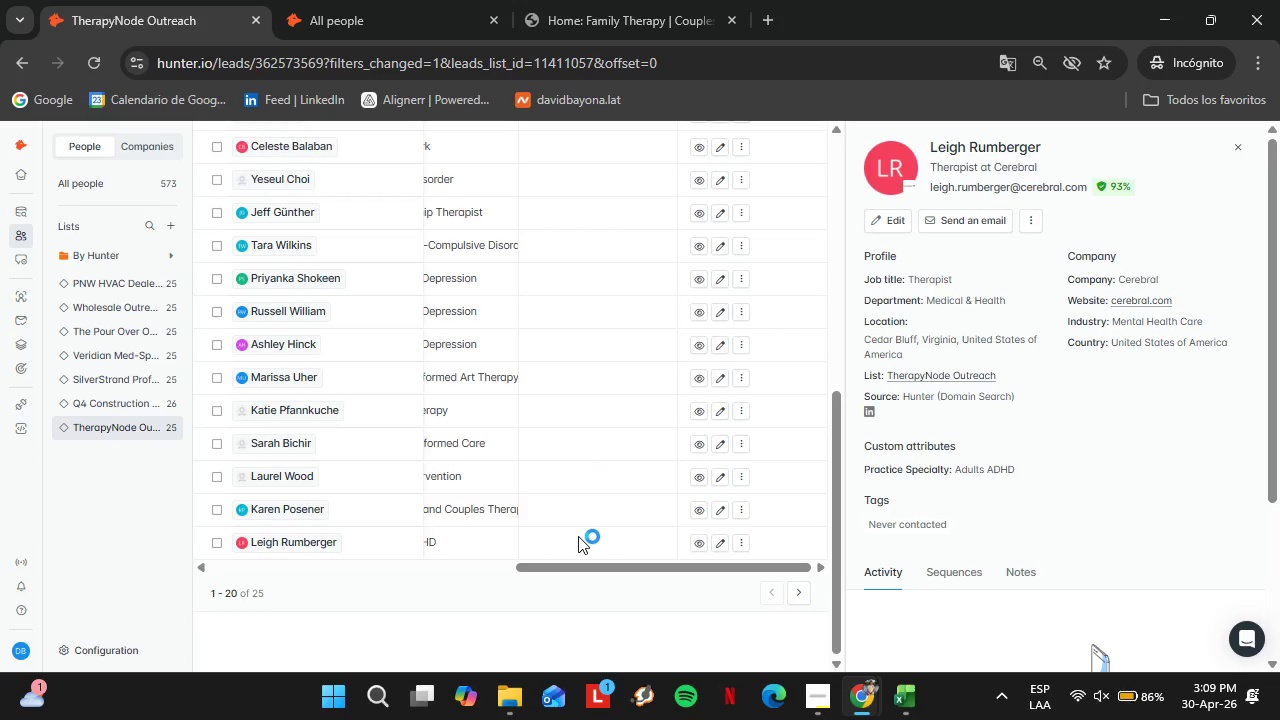 
triple_click([578, 536])
 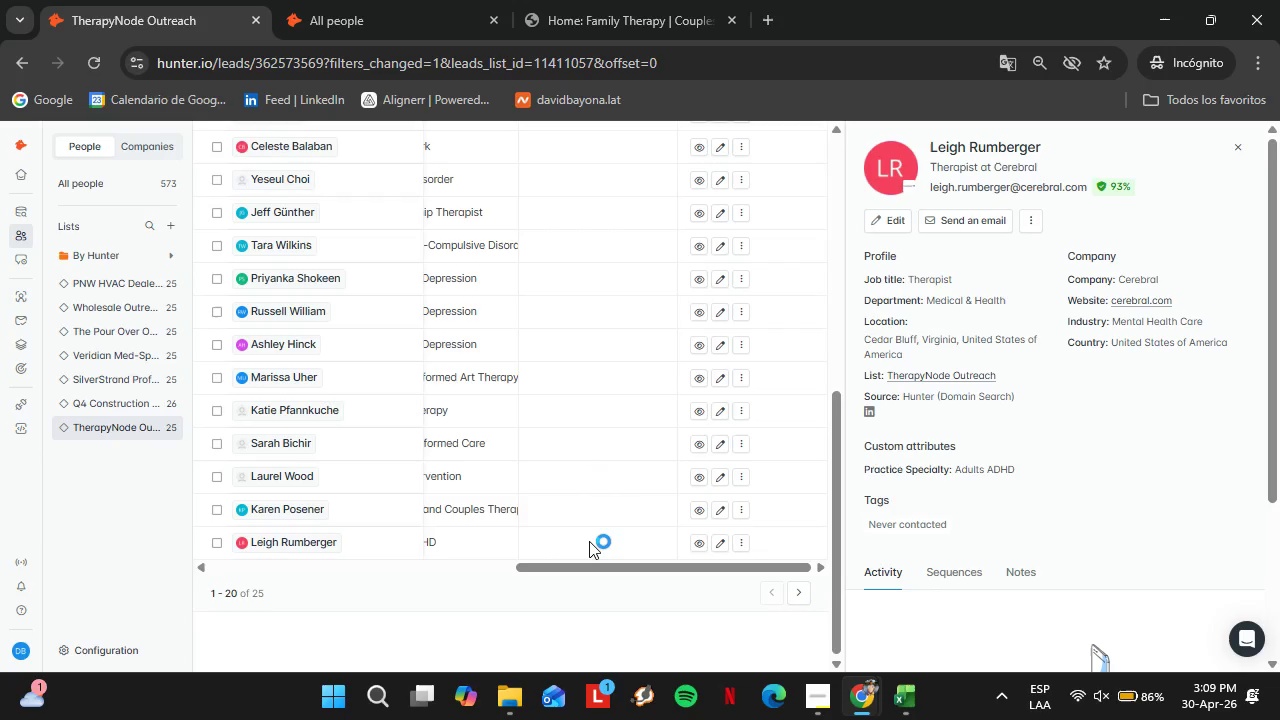 
double_click([589, 541])
 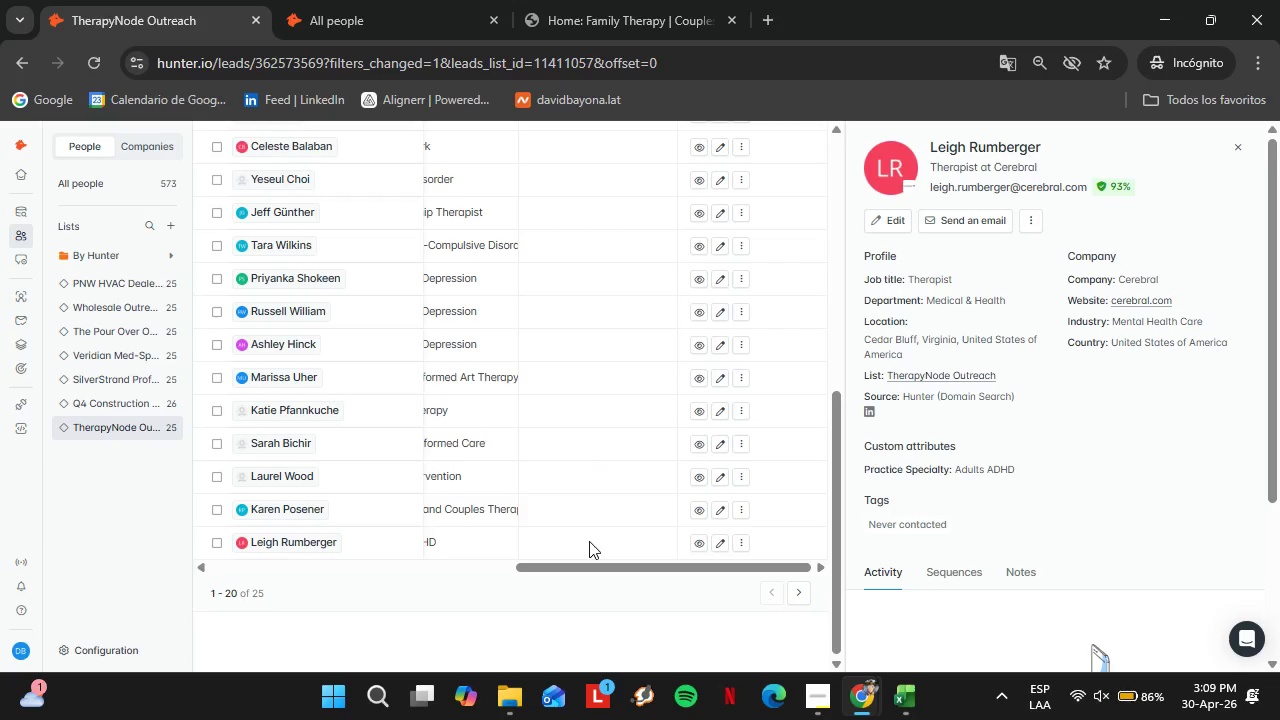 
triple_click([589, 541])
 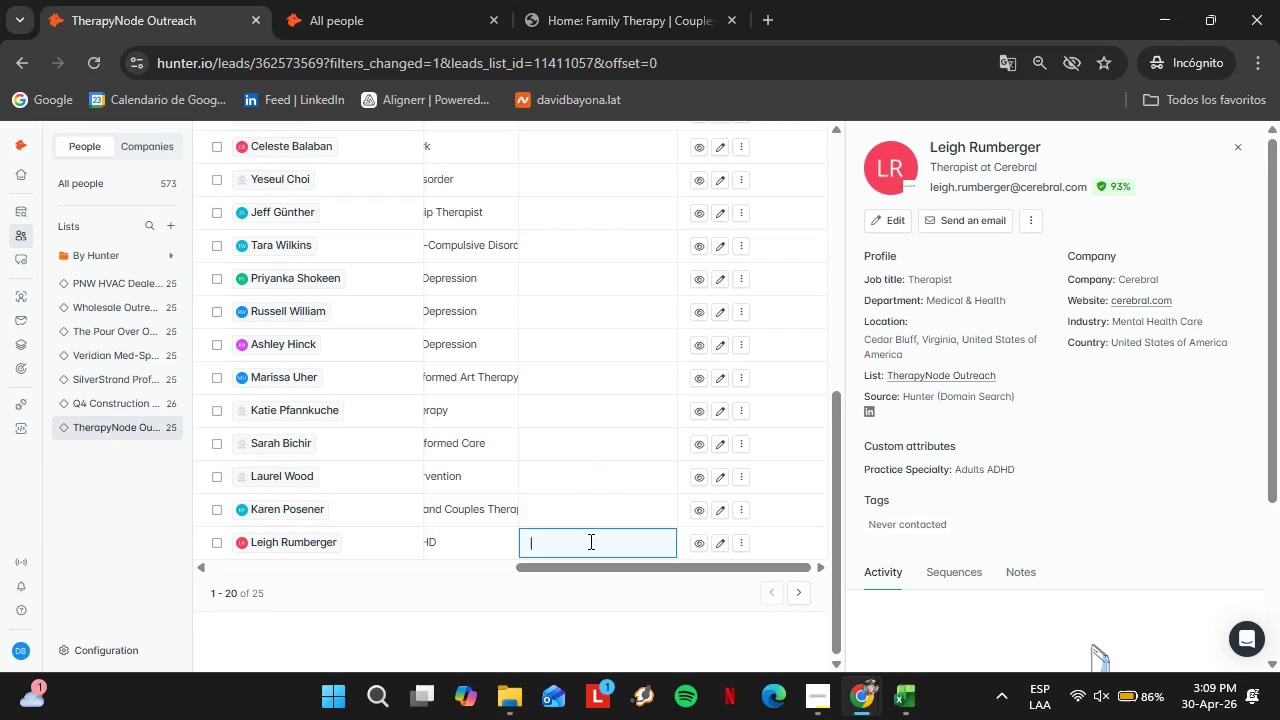 
triple_click([589, 541])
 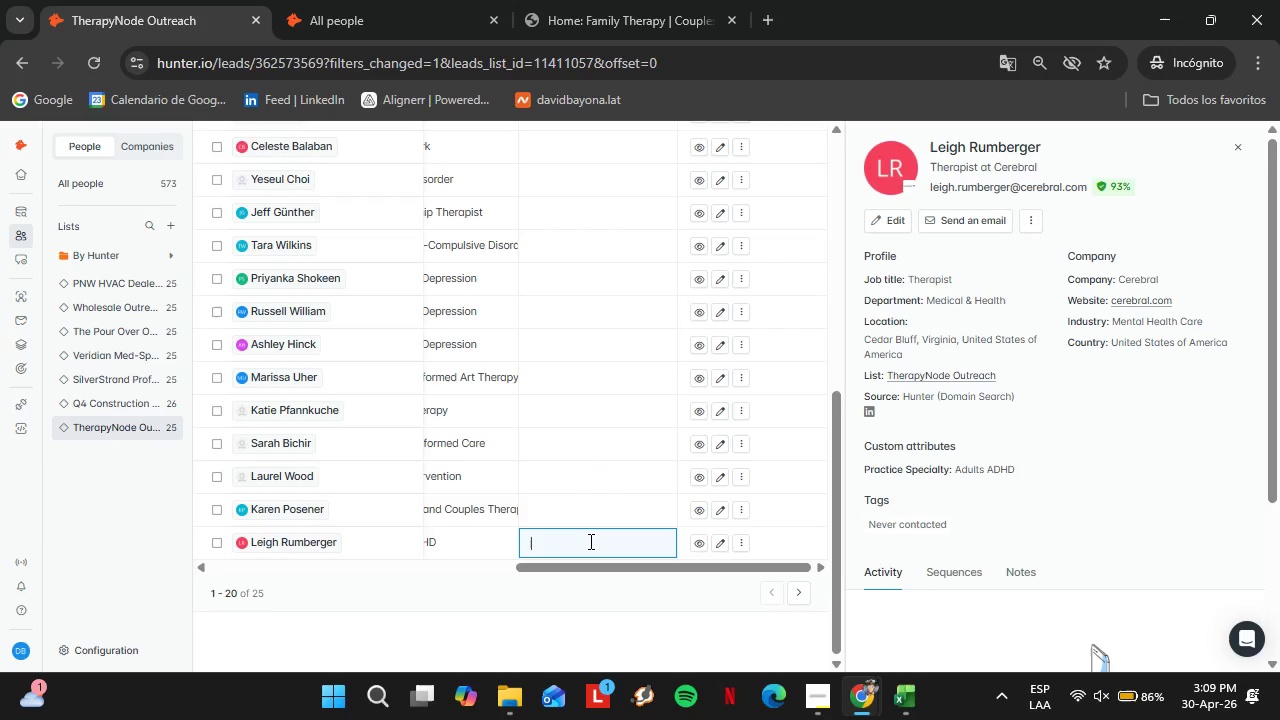 
key(Control+V)
 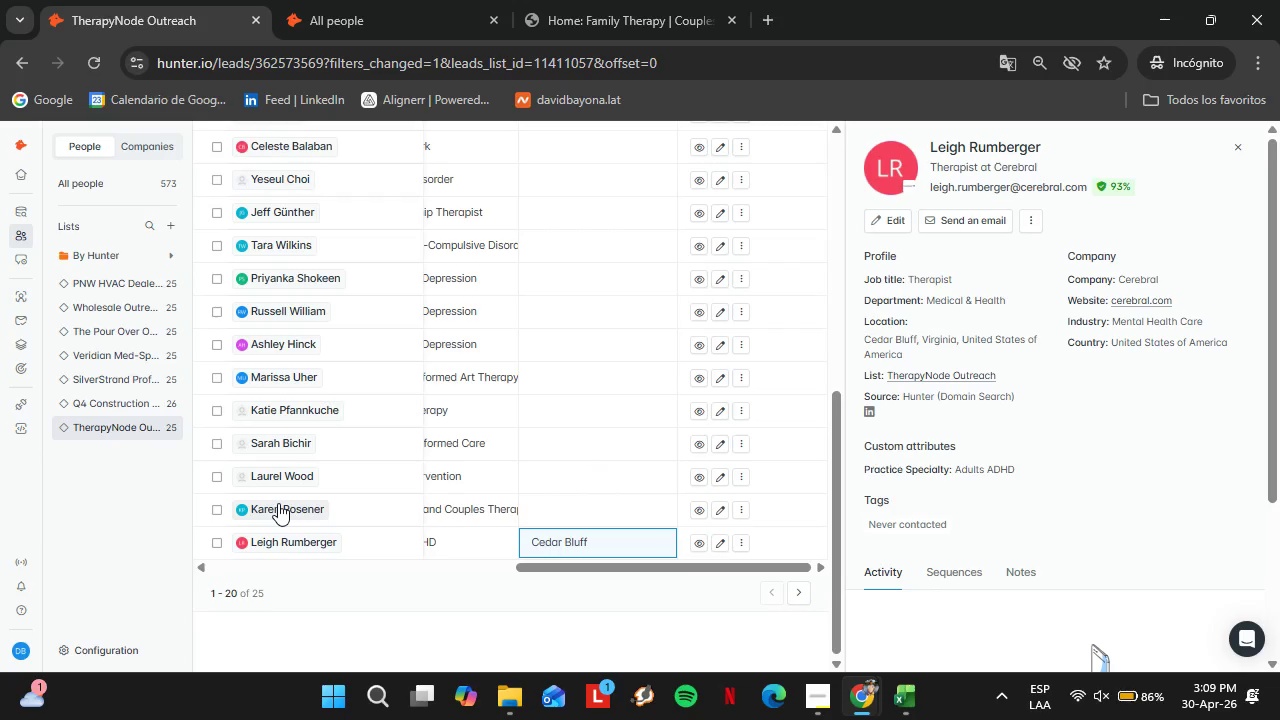 
left_click([278, 503])
 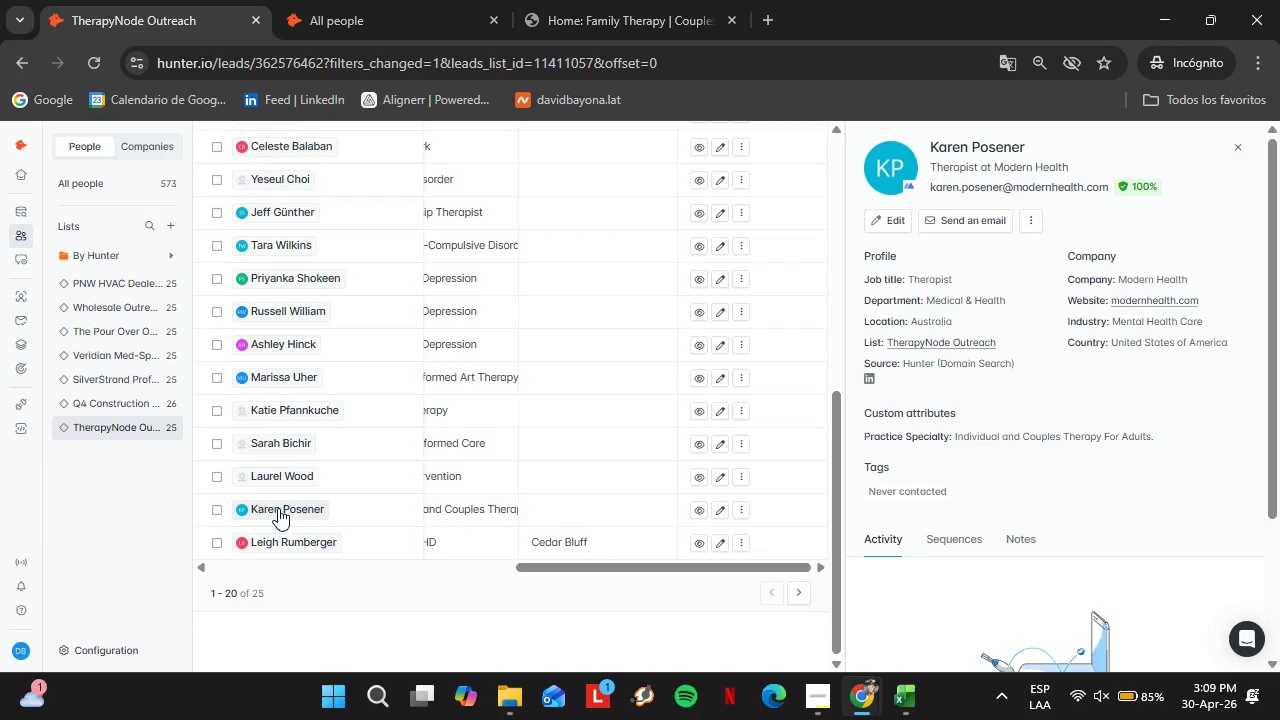 
wait(28.16)
 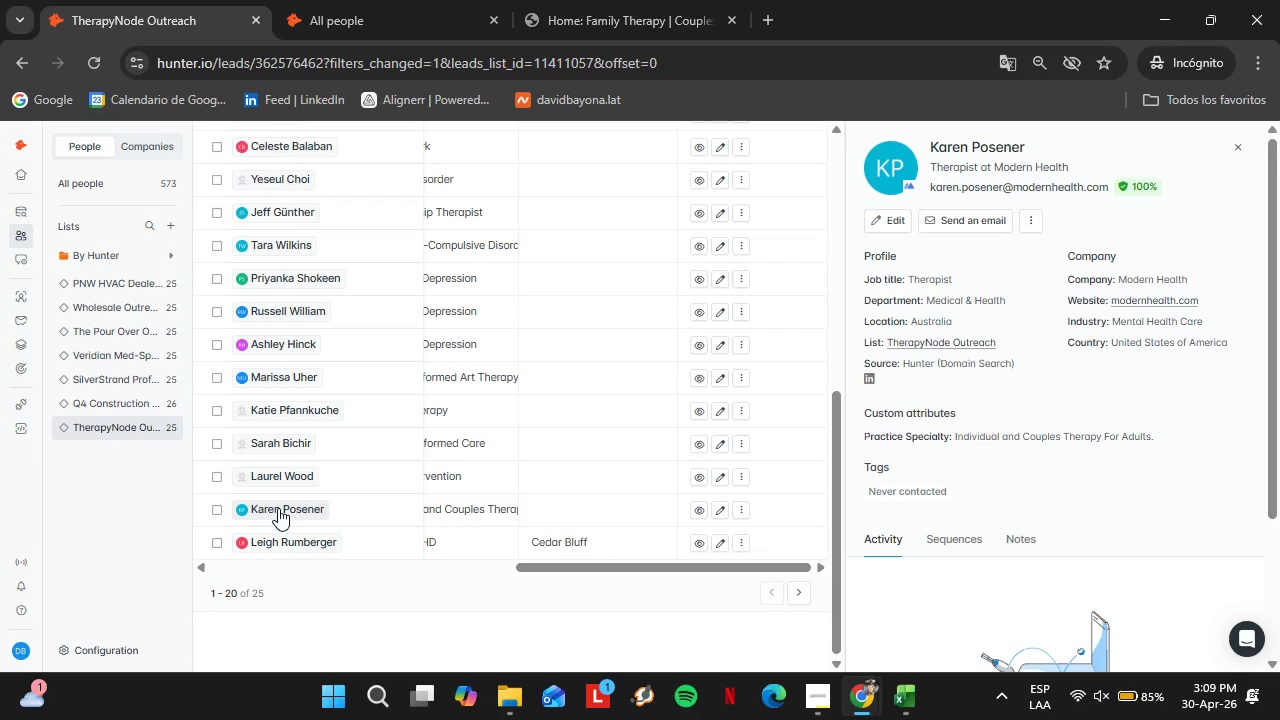 
left_click([1139, 300])
 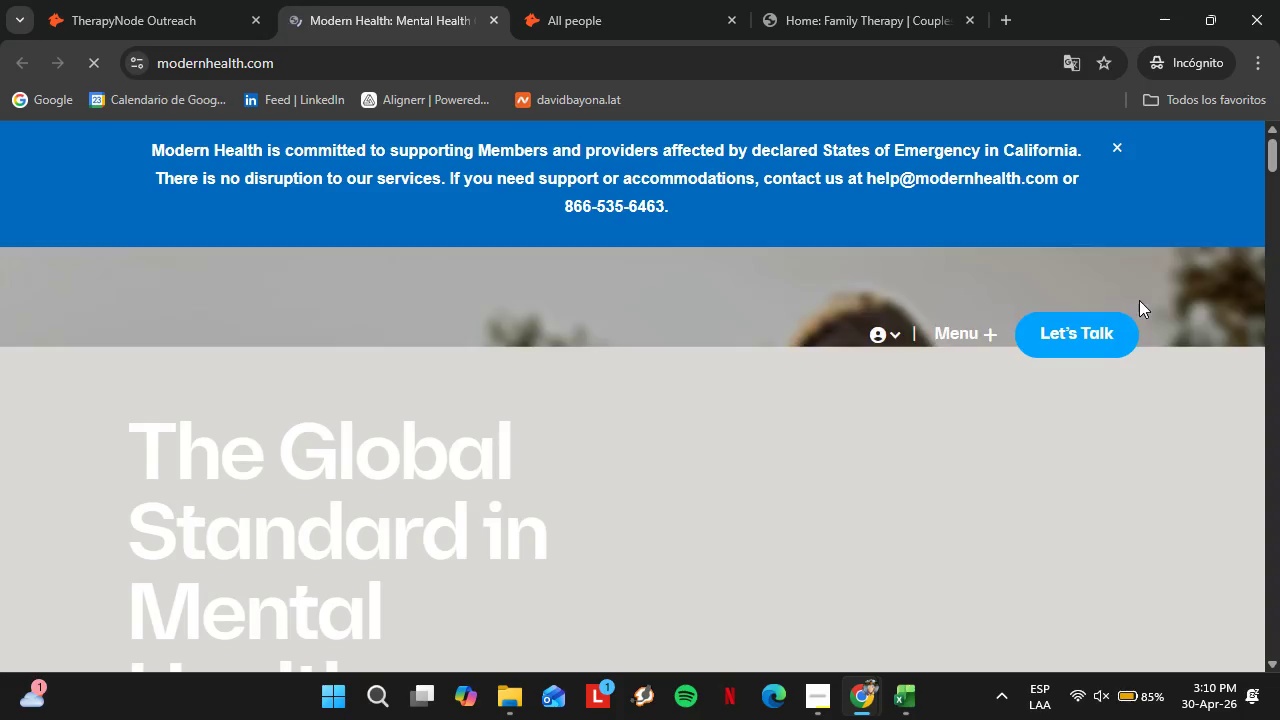 
wait(13.0)
 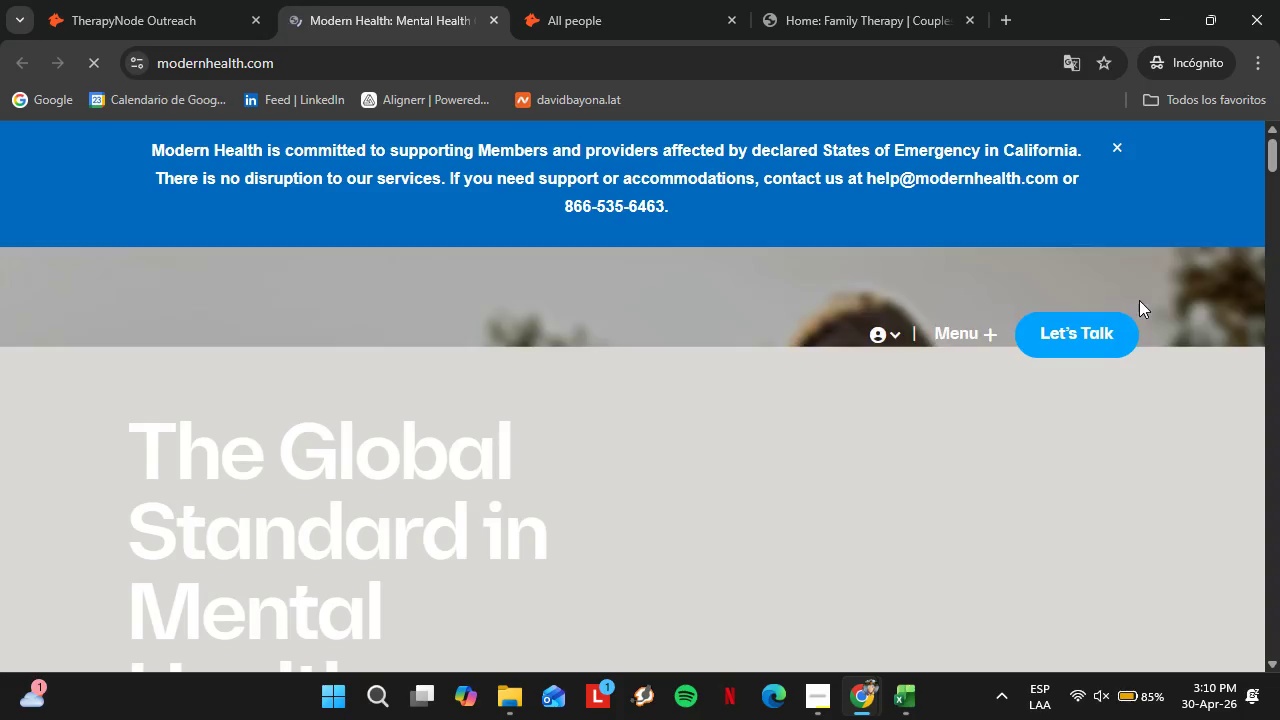 
scroll: coordinate [488, 402], scroll_direction: down, amount: 10.0
 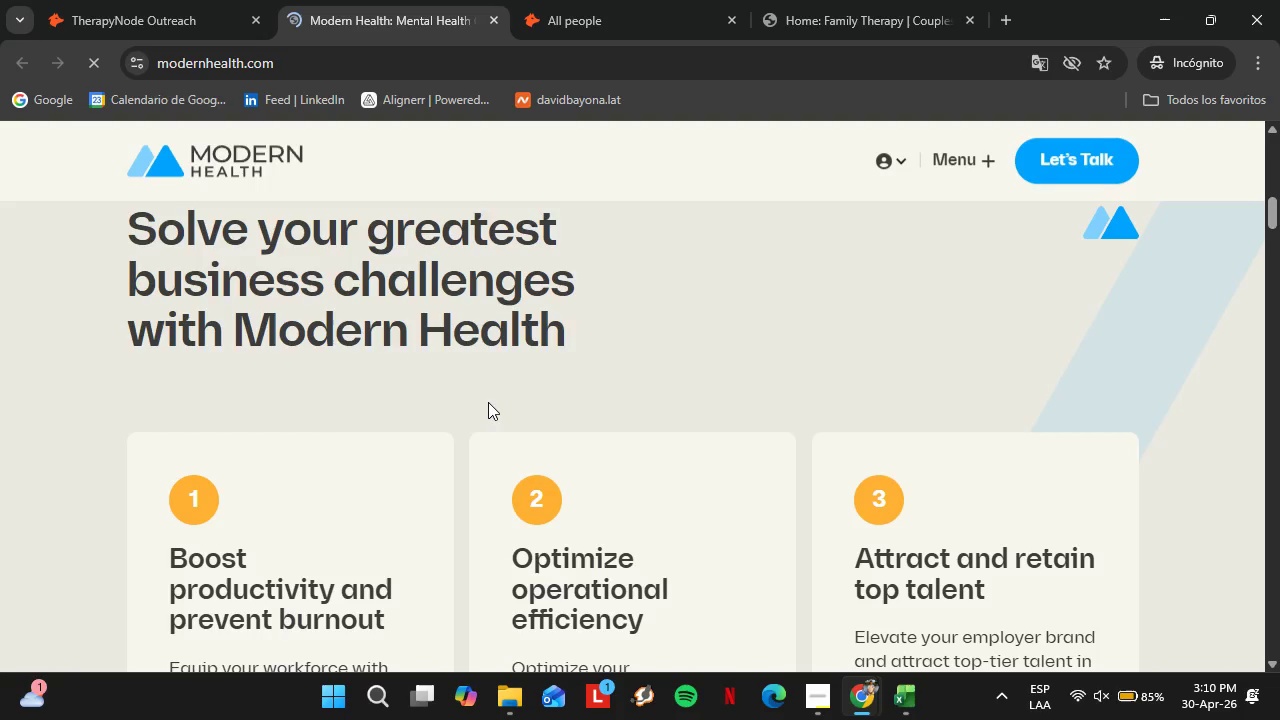 
wait(11.53)
 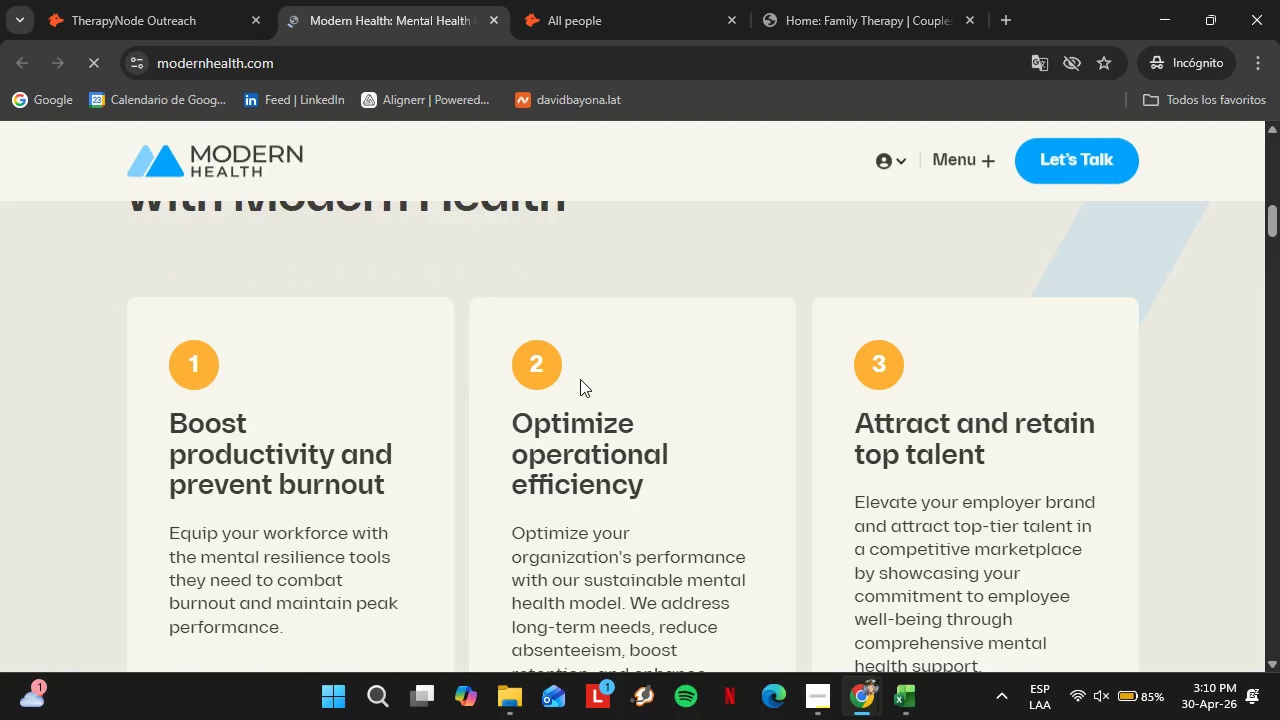 
left_click_drag(start_coordinate=[1276, 429], to_coordinate=[1279, 681])
 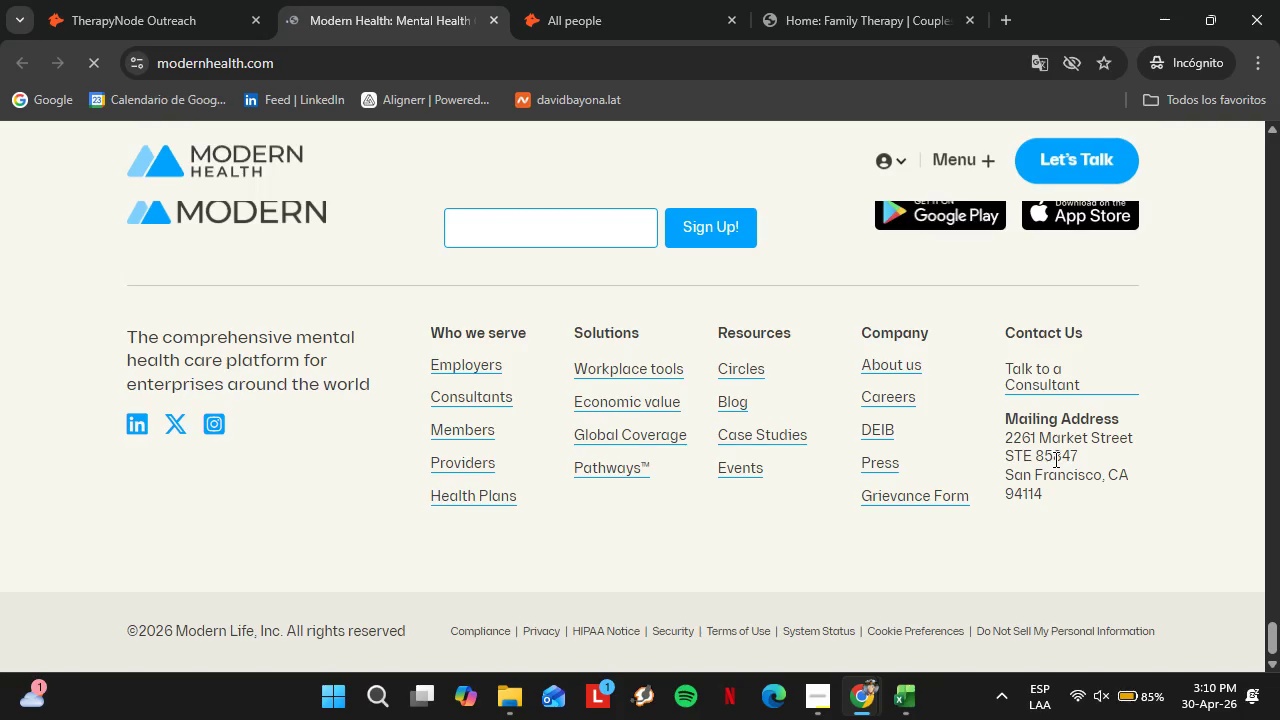 
scroll: coordinate [616, 556], scroll_direction: down, amount: 35.0
 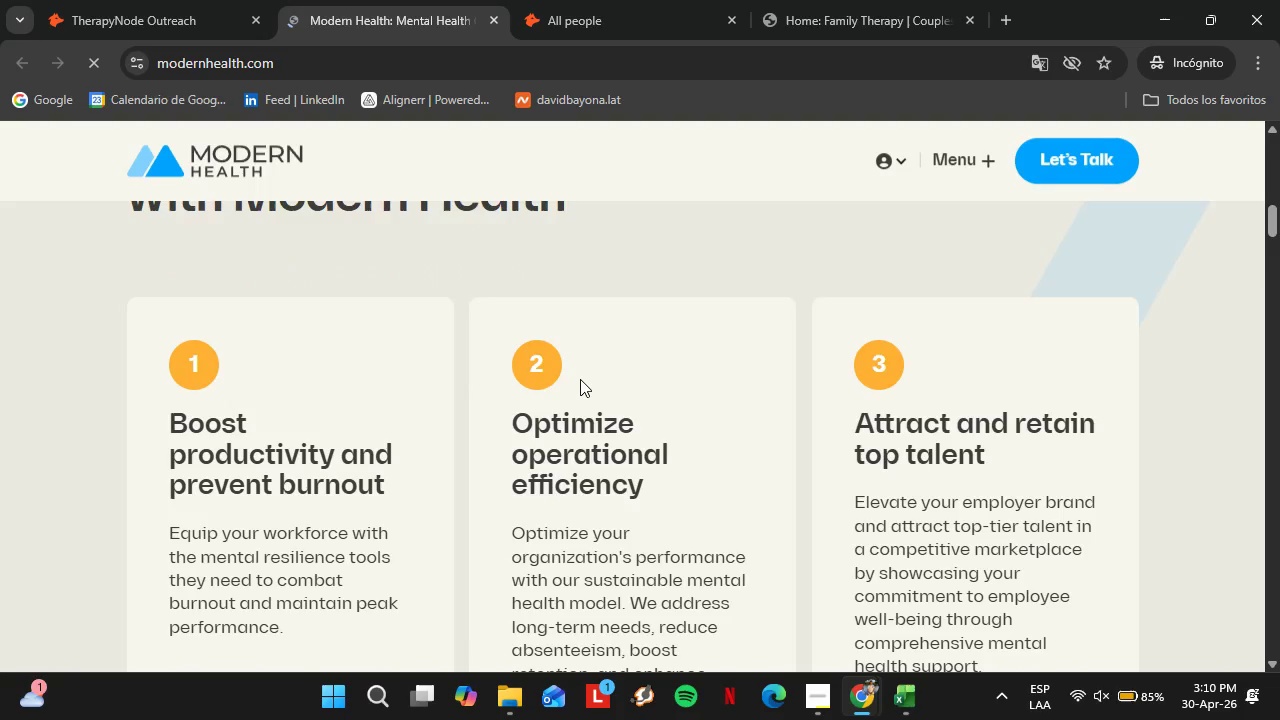 
left_click_drag(start_coordinate=[1006, 479], to_coordinate=[1099, 477])
 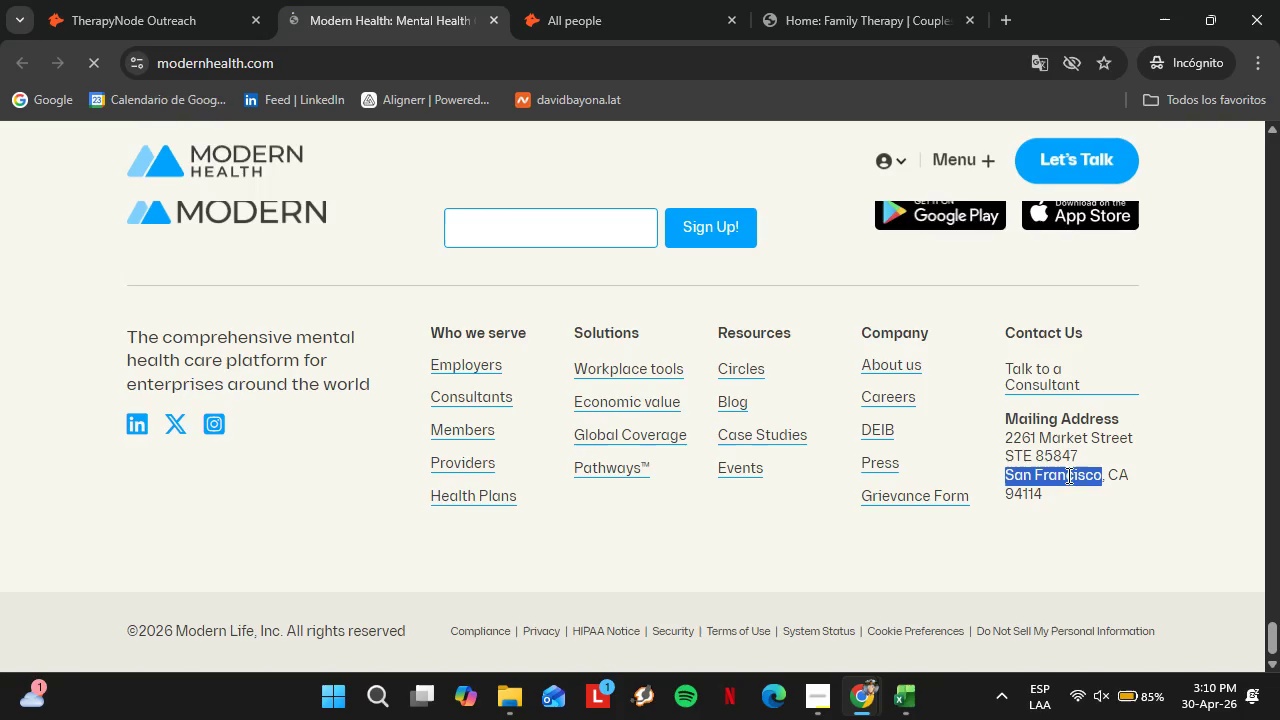 
key(Control+C)
 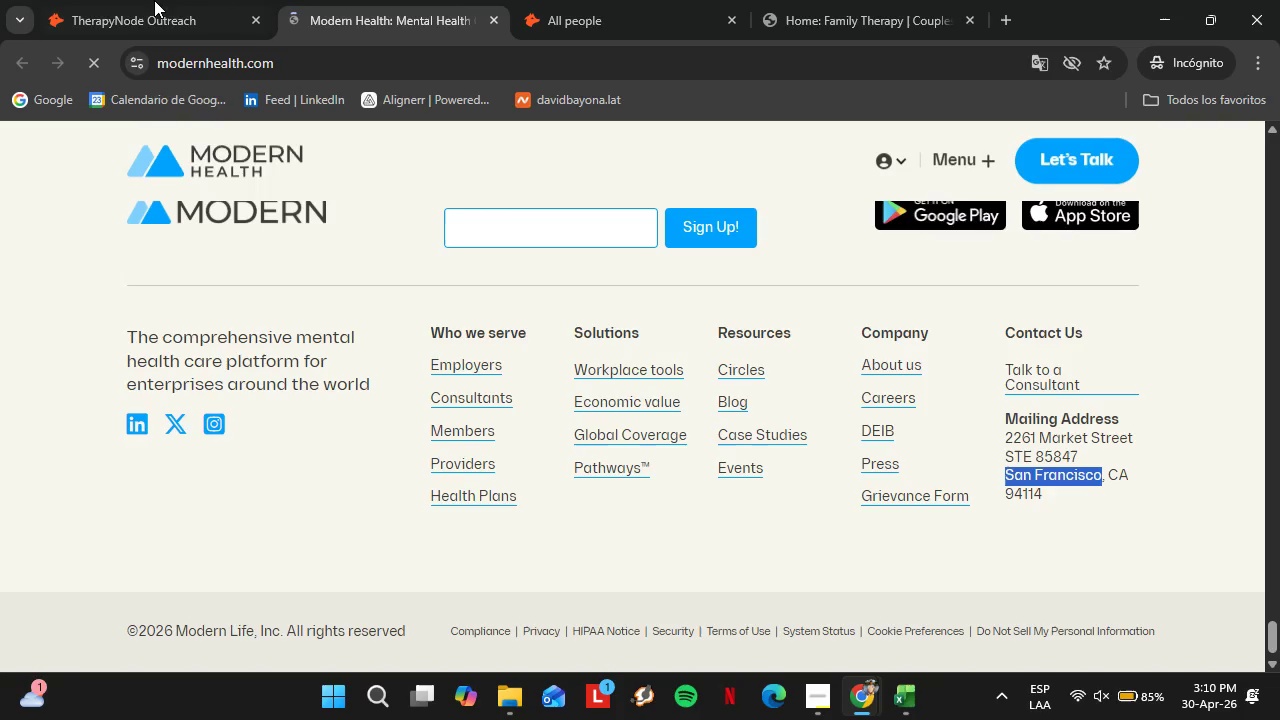 
left_click([122, 0])
 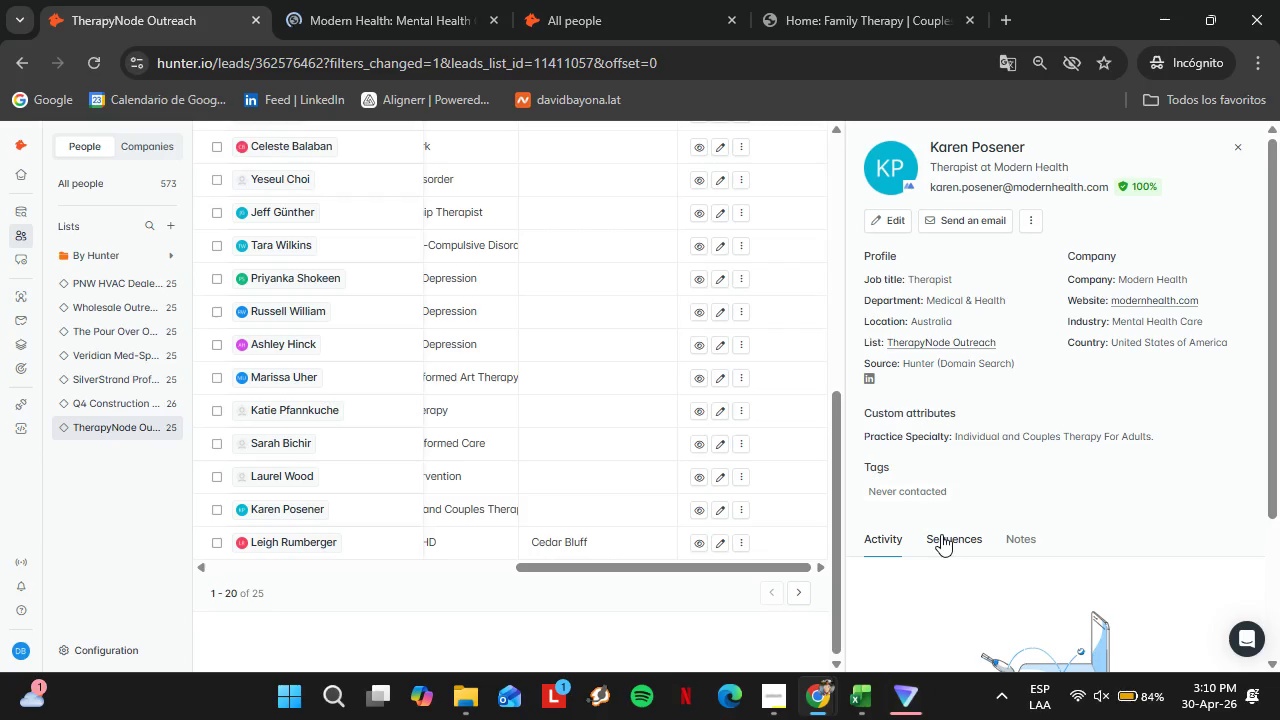 
wait(25.36)
 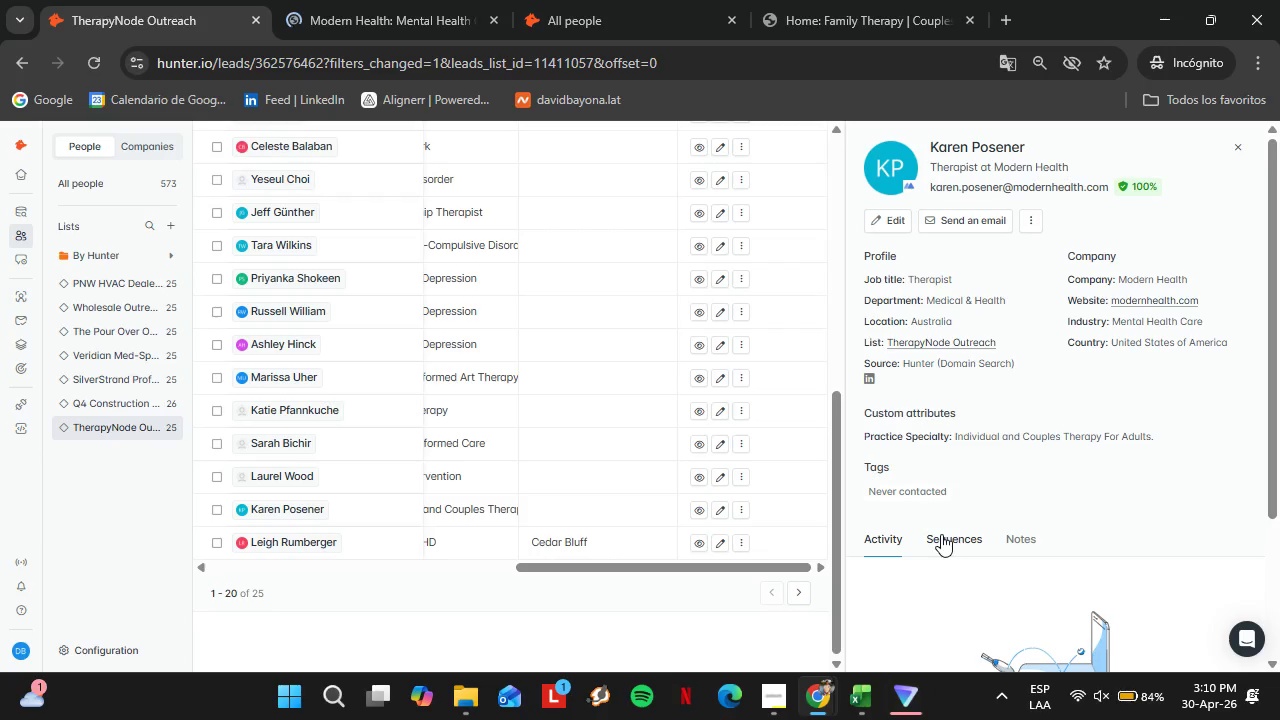 
scroll: coordinate [707, 439], scroll_direction: none, amount: 0.0
 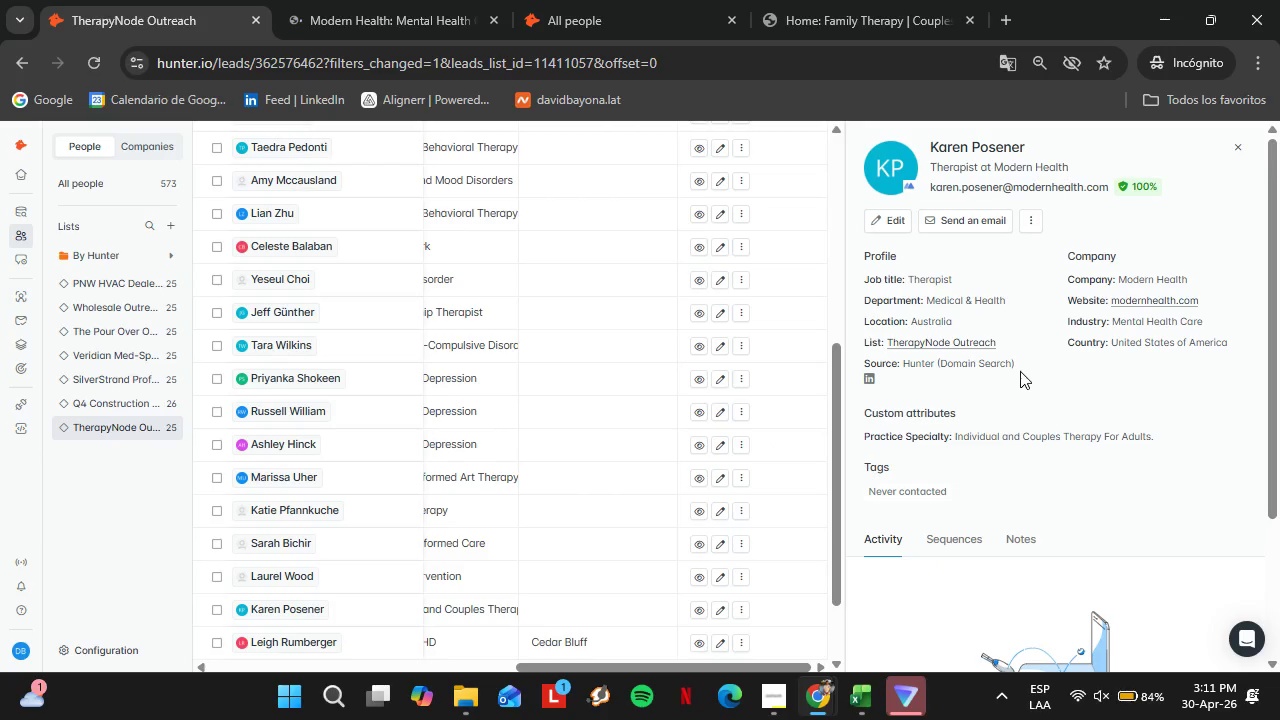 
scroll: coordinate [894, 421], scroll_direction: down, amount: 1.0
 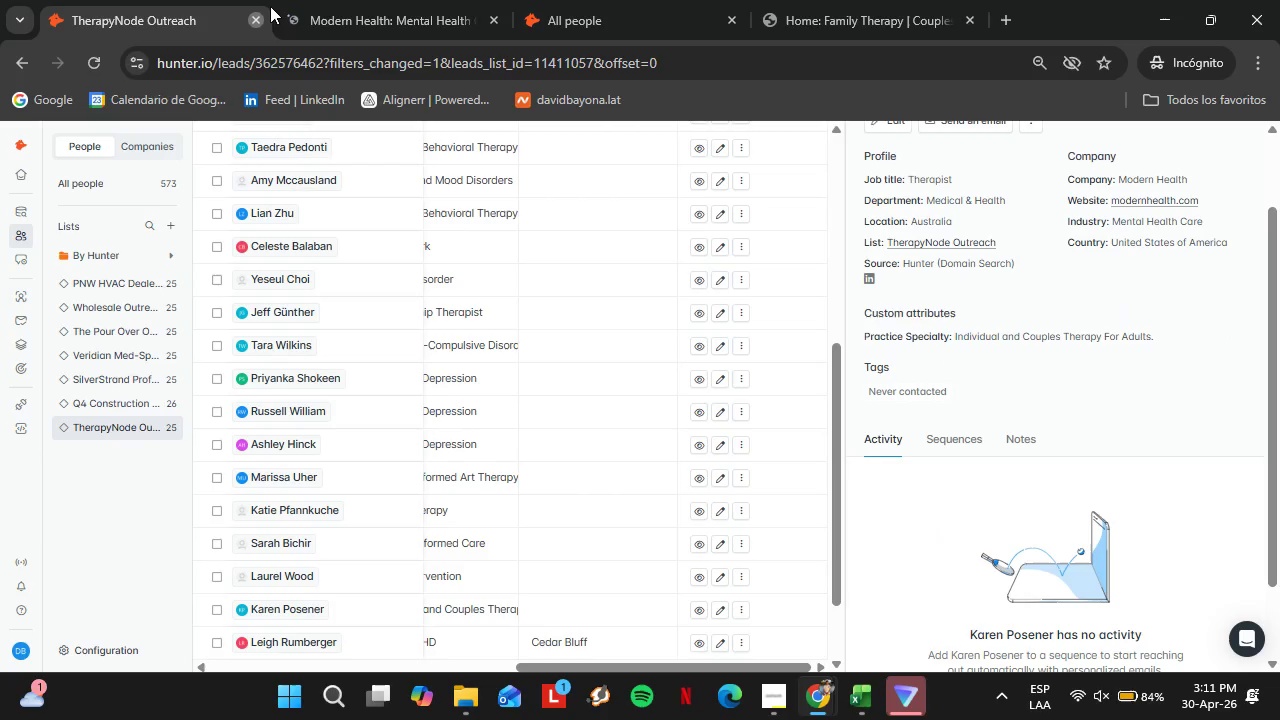 
double_click([334, 0])
 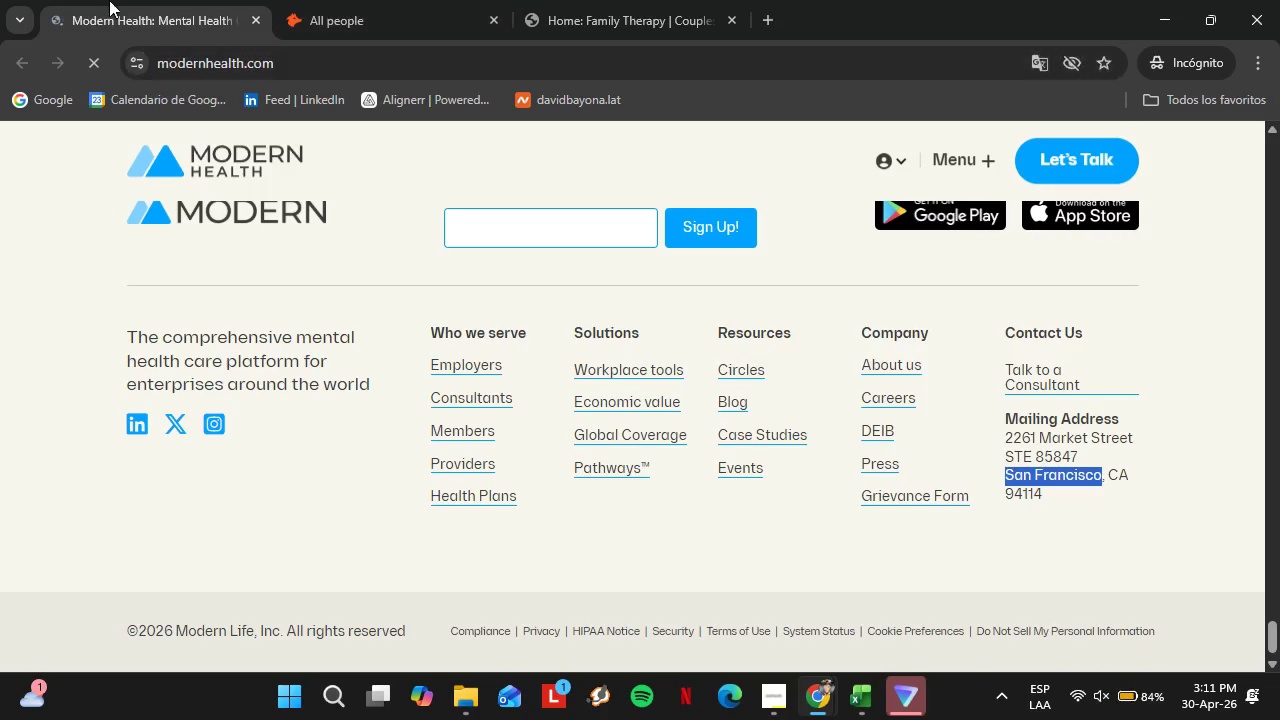 
left_click([105, 0])
 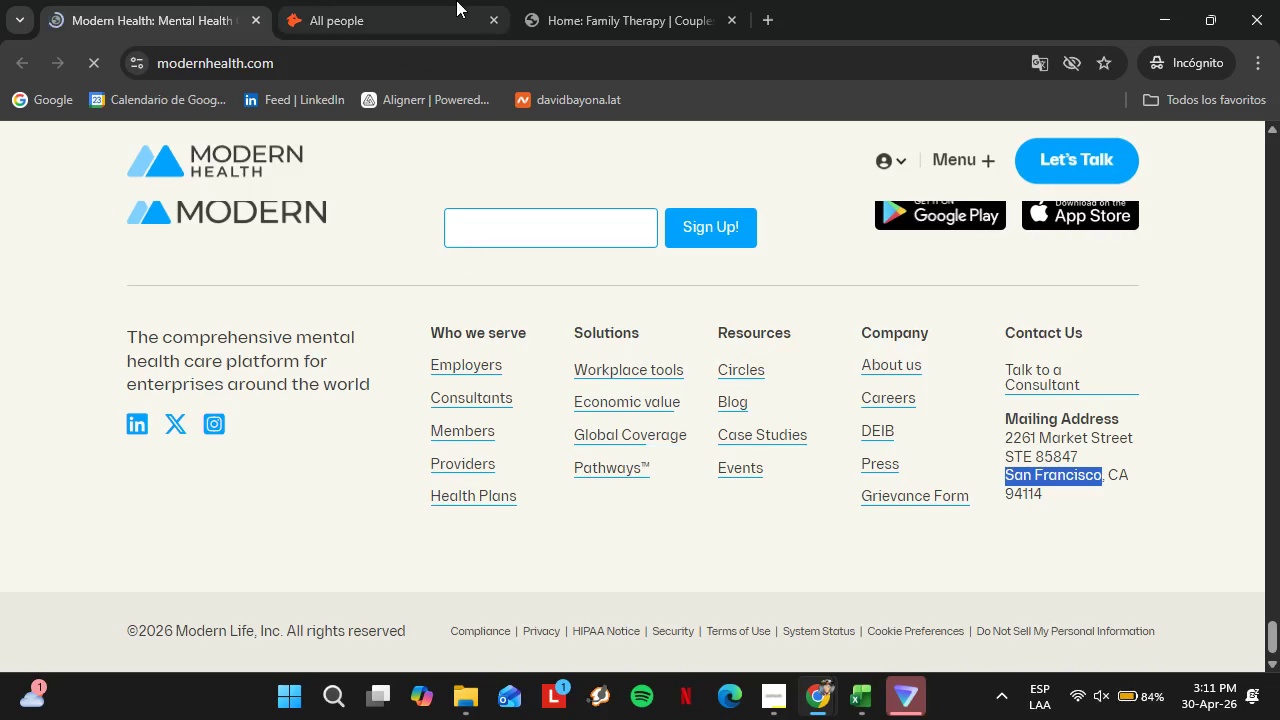 
left_click([436, 0])
 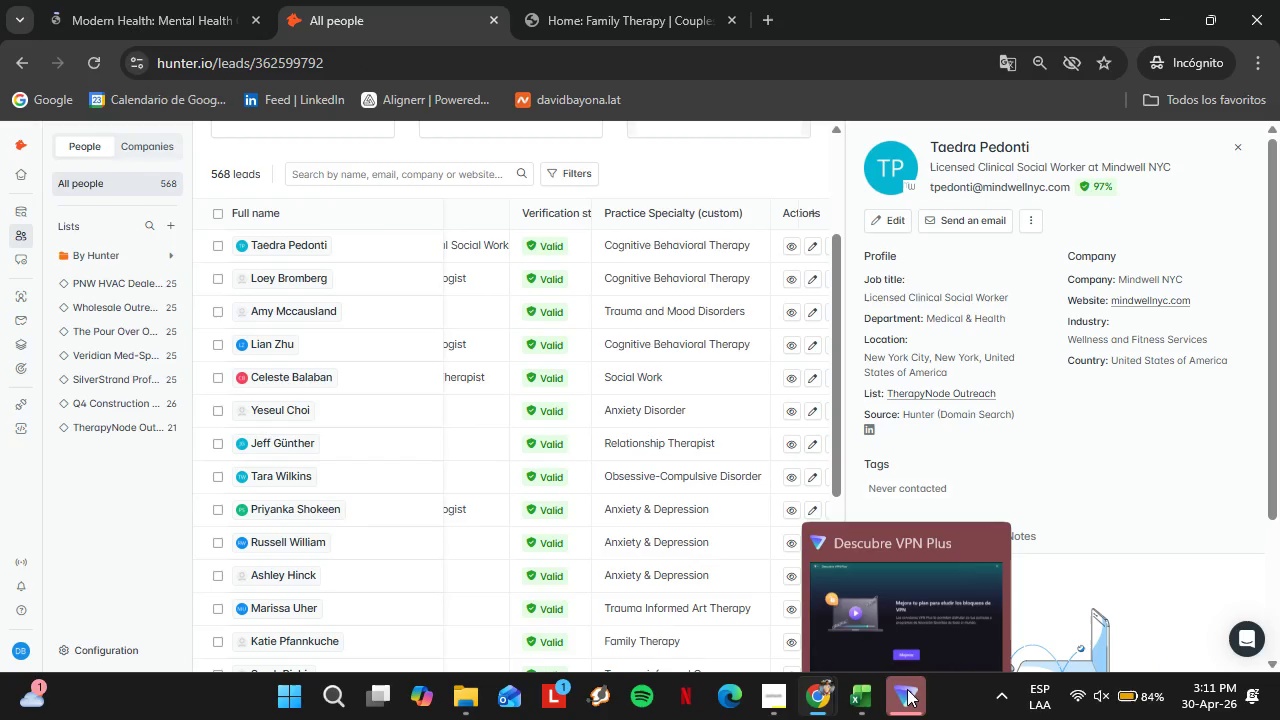 
left_click([993, 519])
 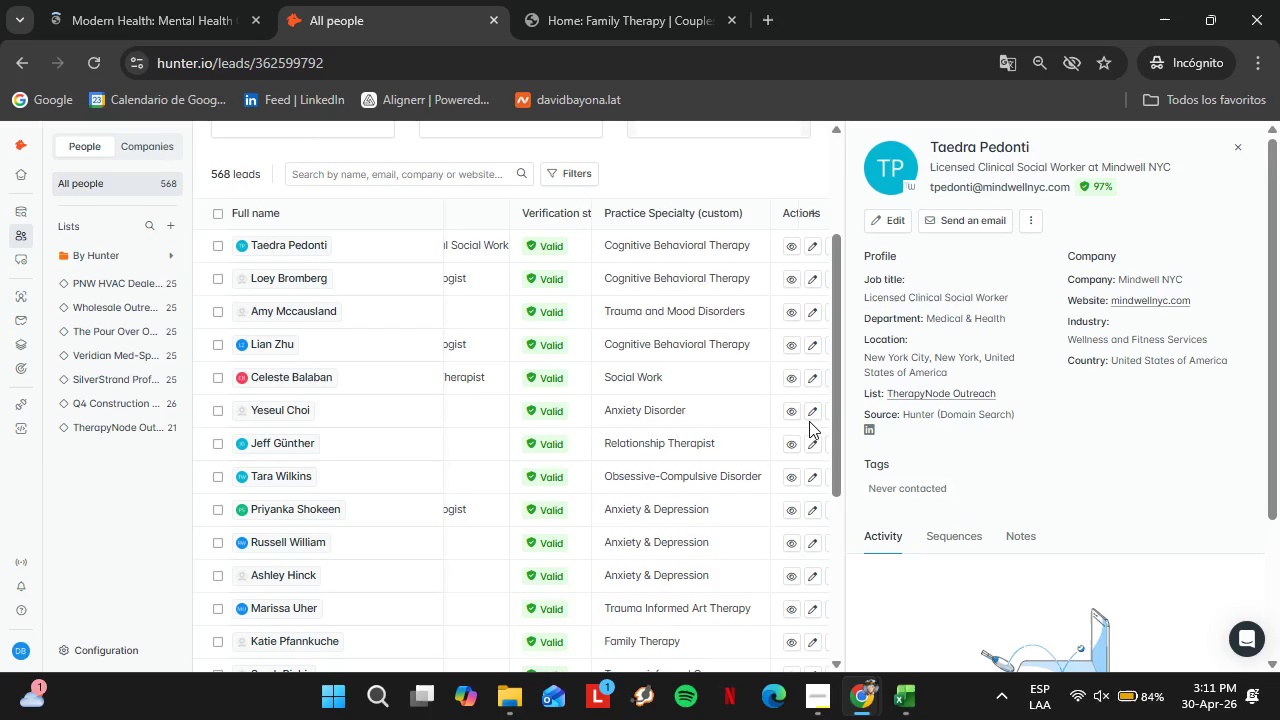 
left_click_drag(start_coordinate=[839, 404], to_coordinate=[824, 606])
 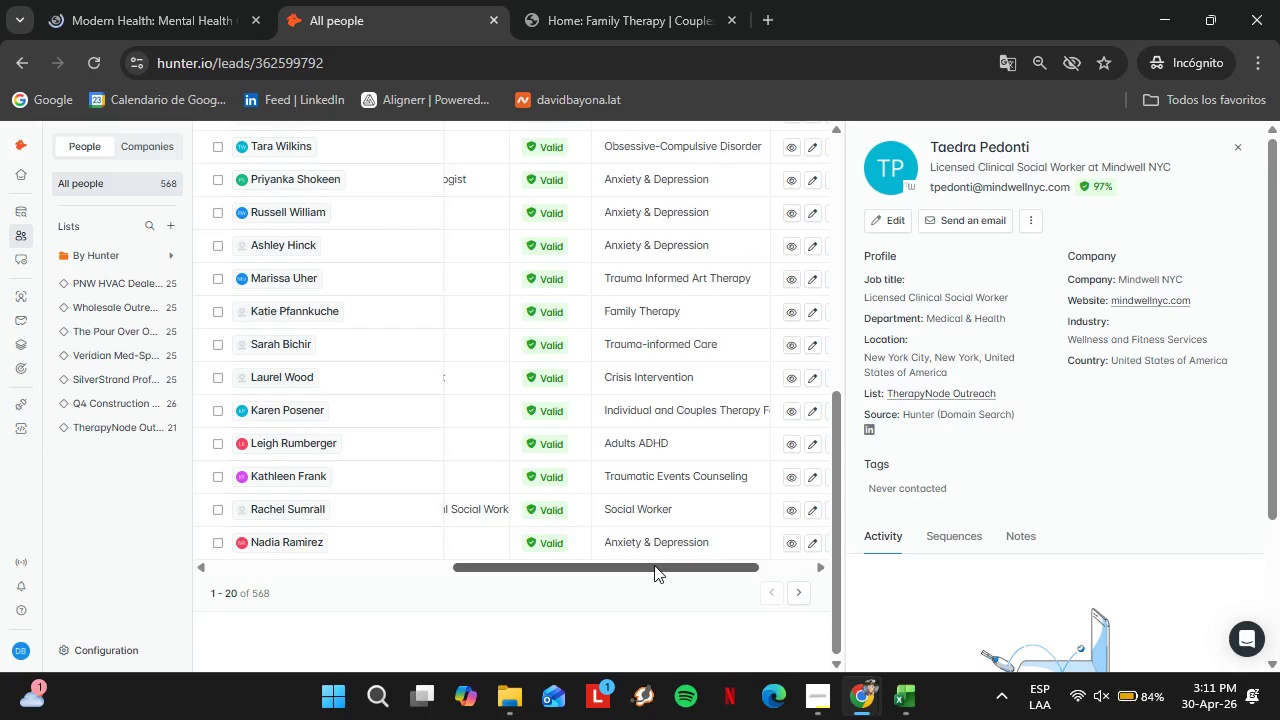 
left_click_drag(start_coordinate=[654, 565], to_coordinate=[783, 586])
 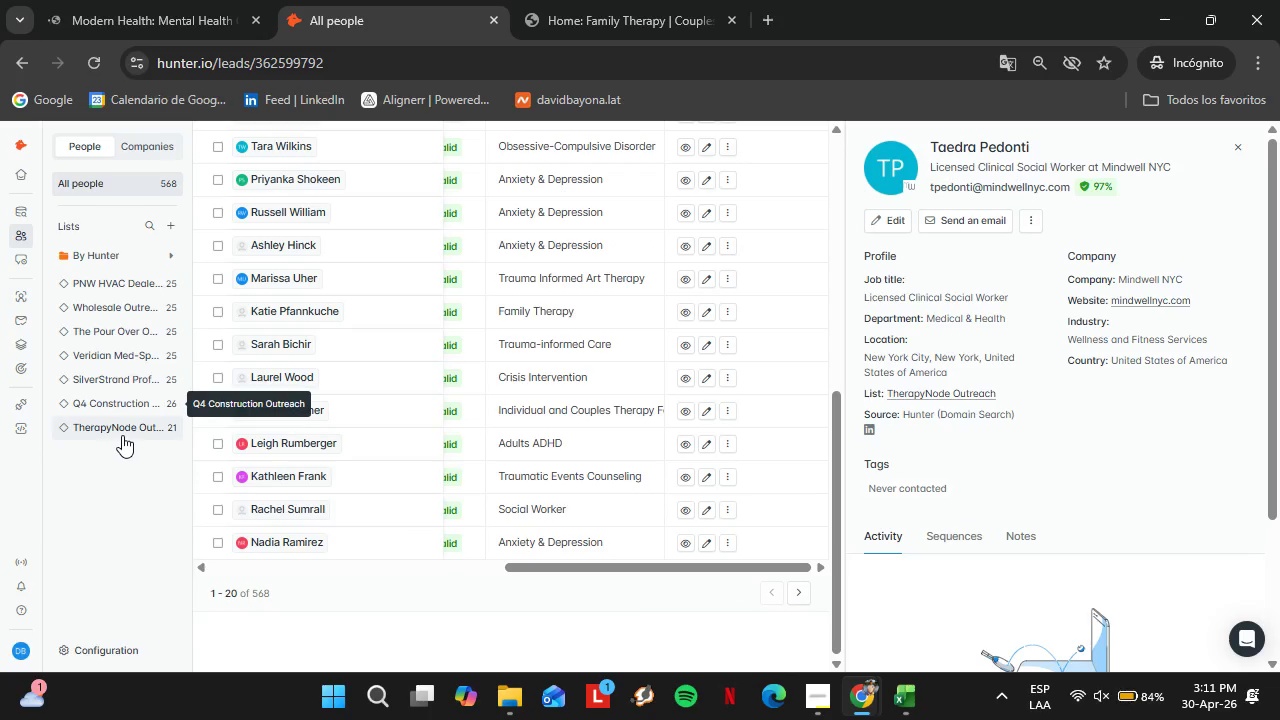 
left_click([122, 435])
 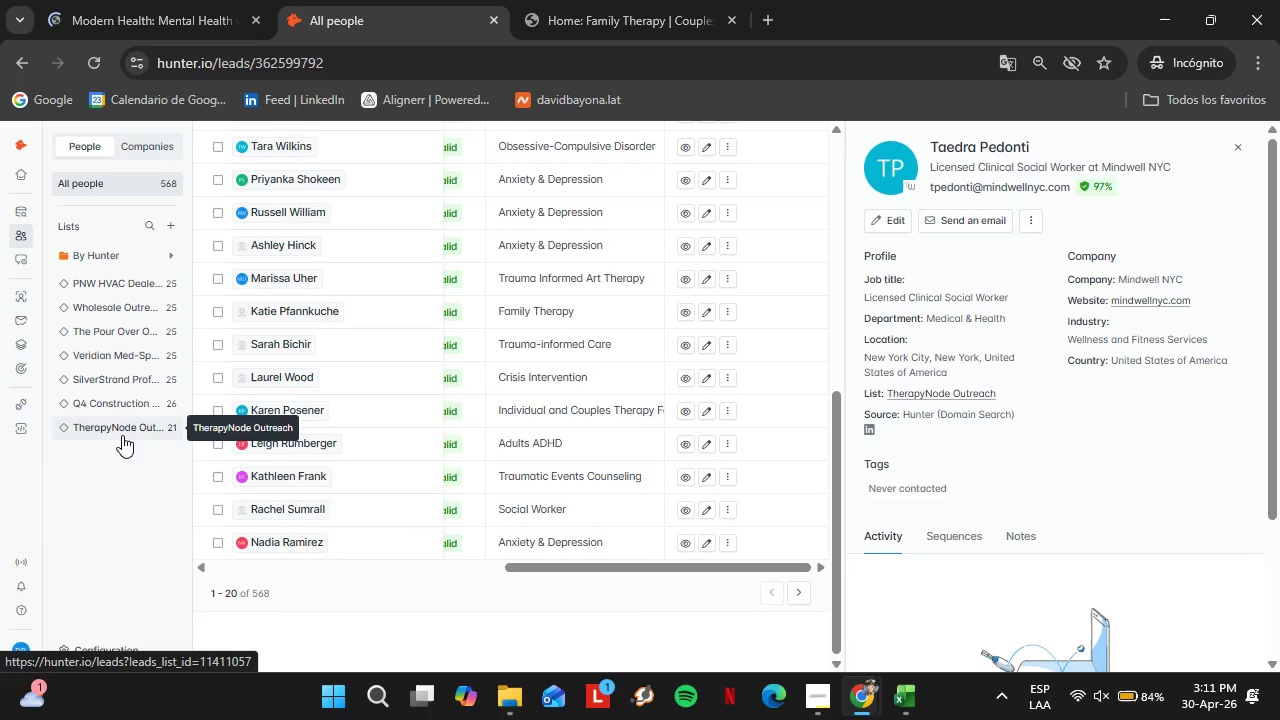 
wait(8.06)
 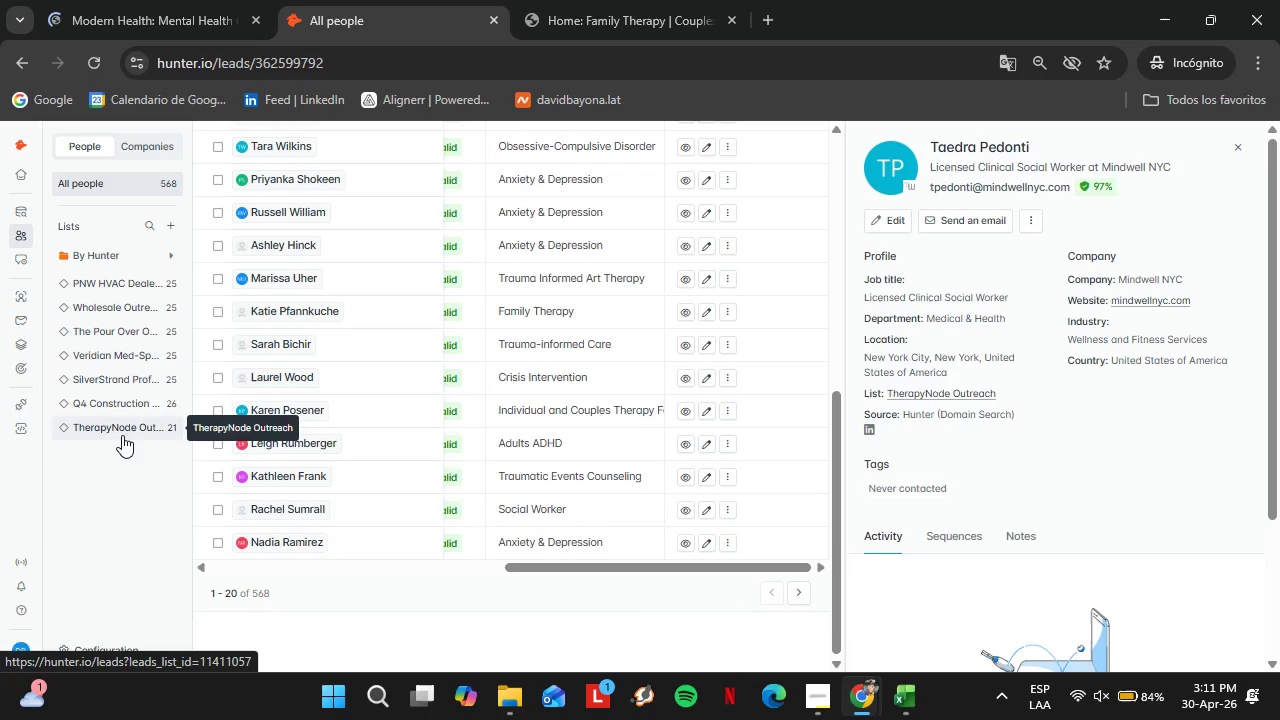 
left_click([134, 431])
 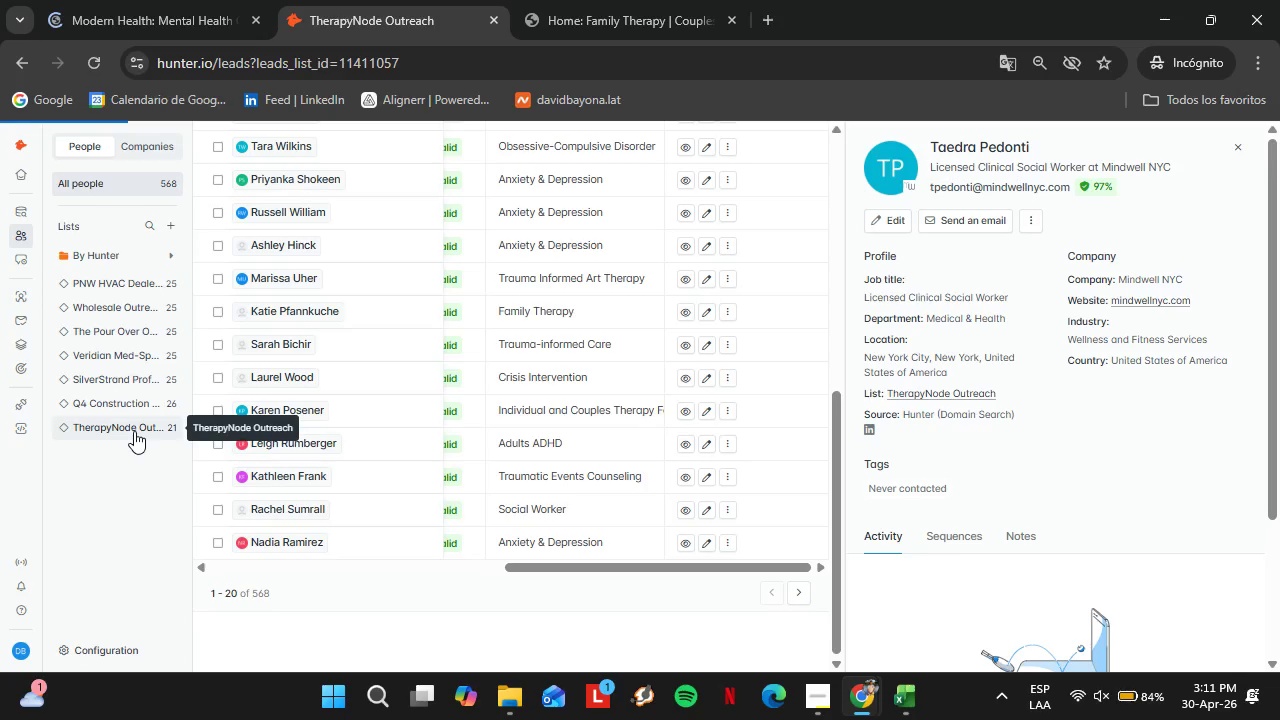 
scroll: coordinate [593, 387], scroll_direction: down, amount: 9.0
 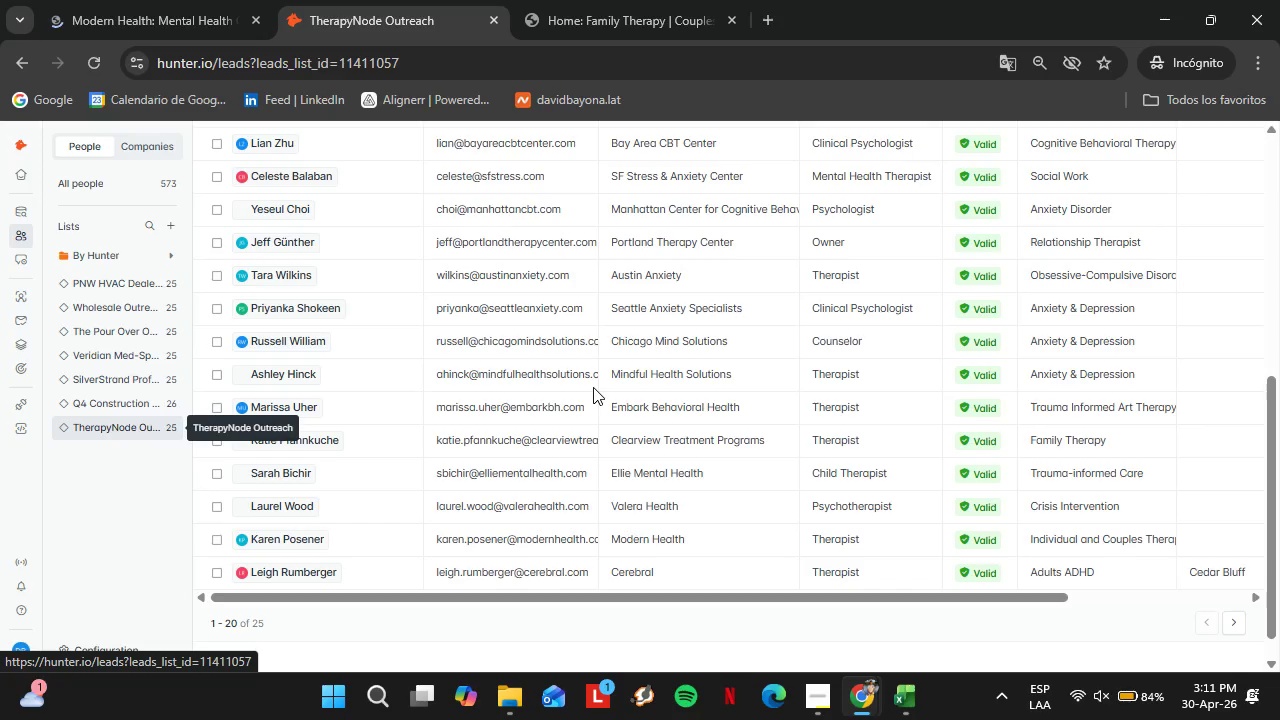 
left_click_drag(start_coordinate=[822, 563], to_coordinate=[1078, 567])
 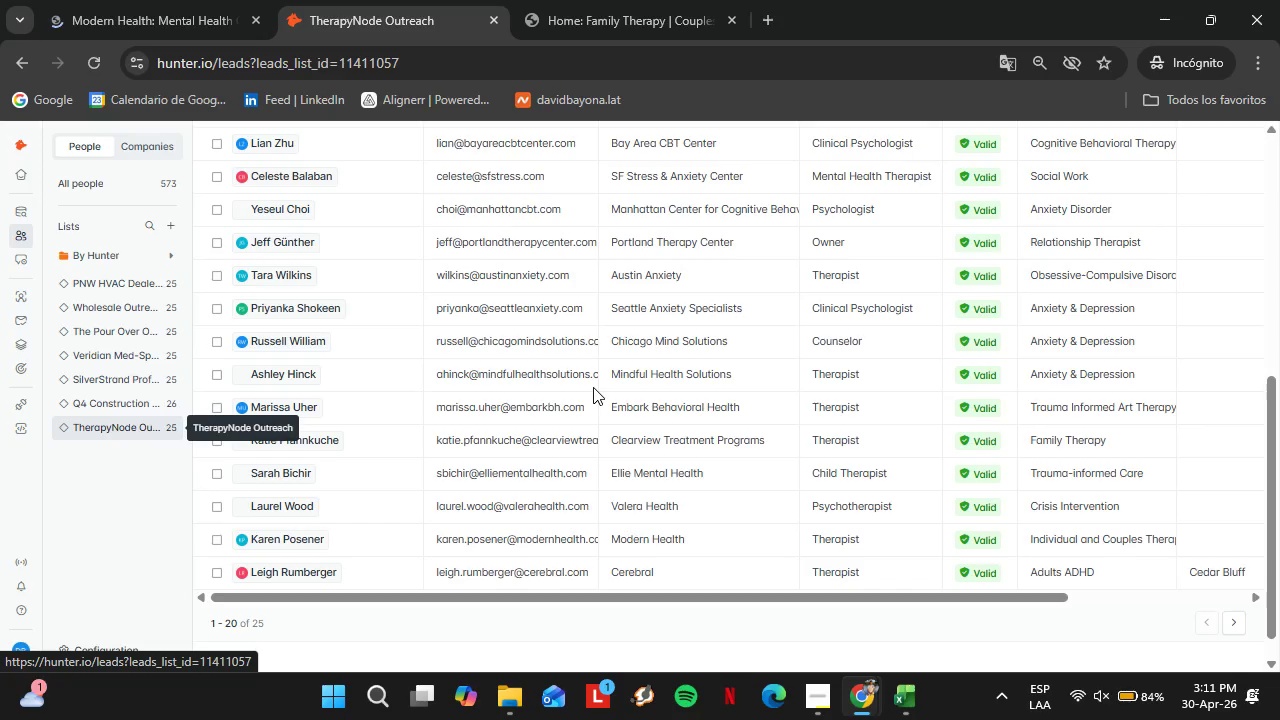 
double_click([1014, 517])
 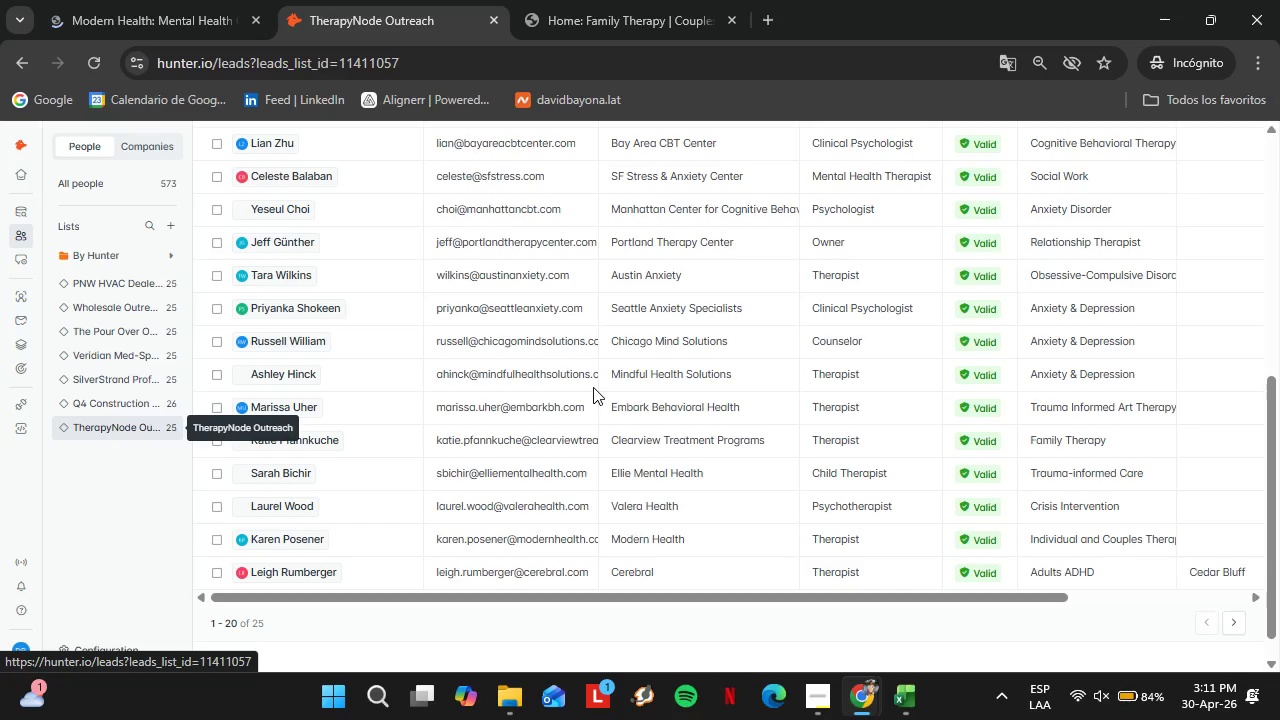 
triple_click([1014, 517])
 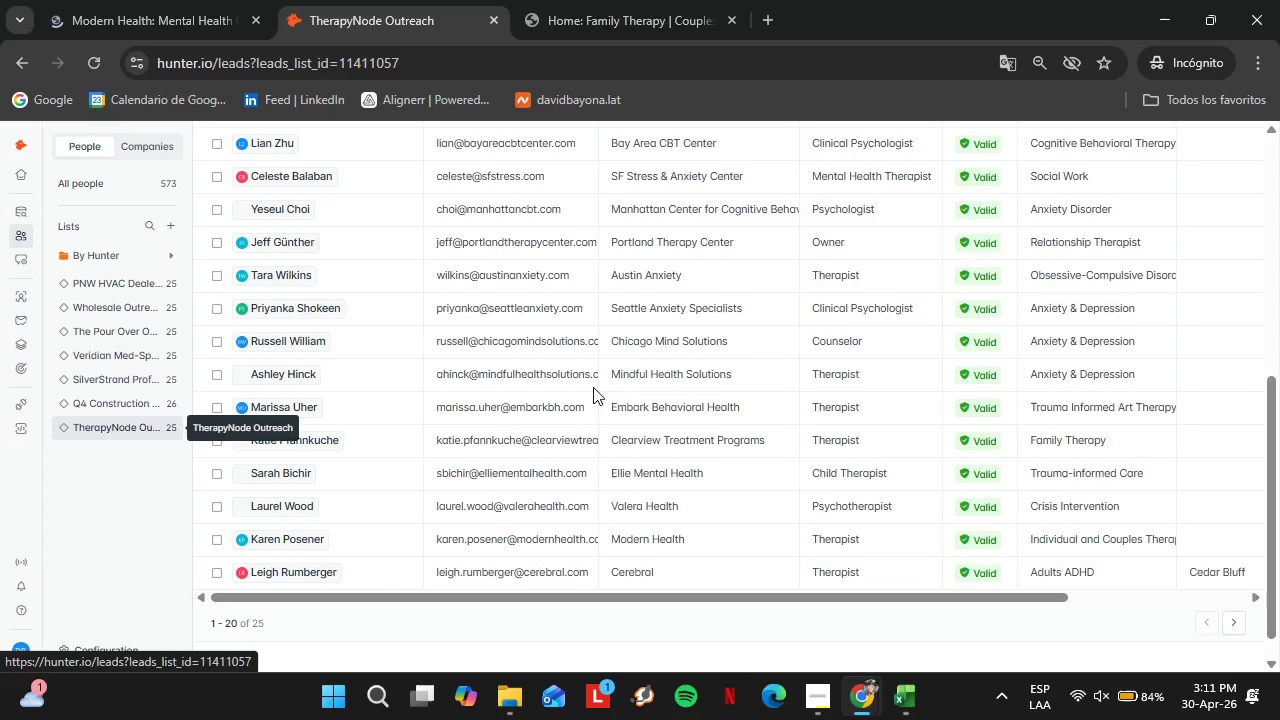 
double_click([1007, 508])
 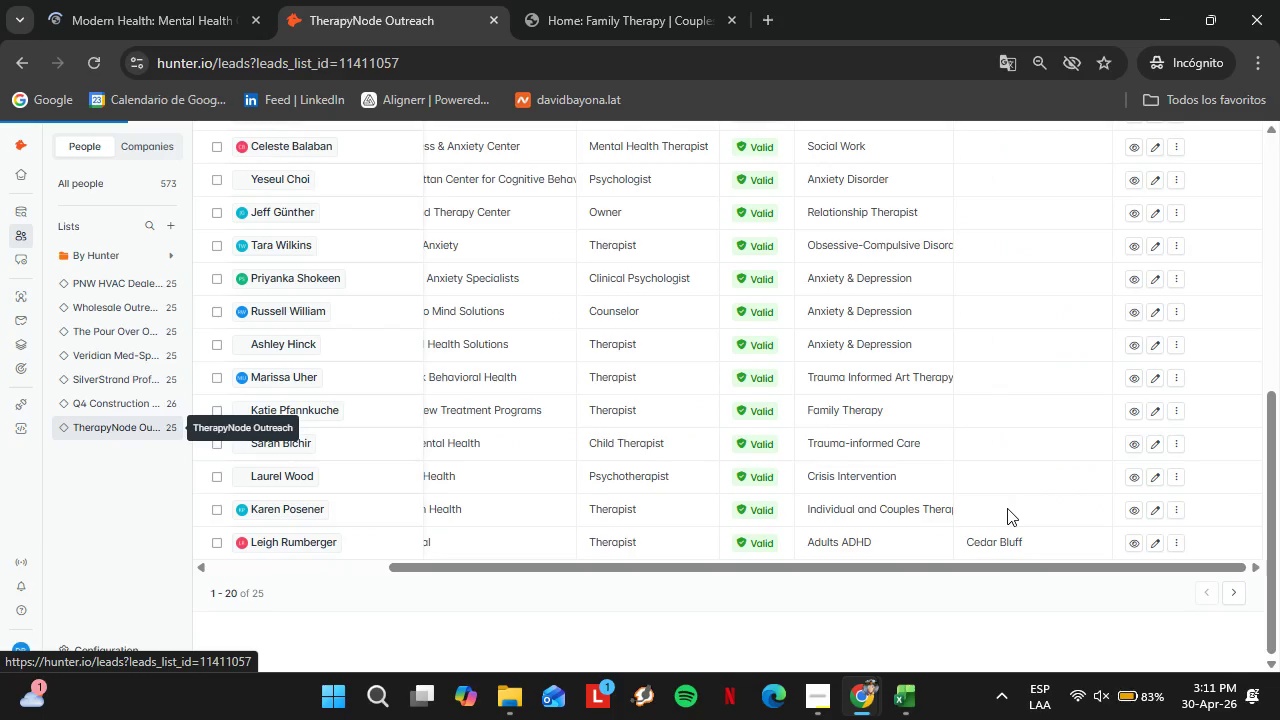 
triple_click([1007, 508])
 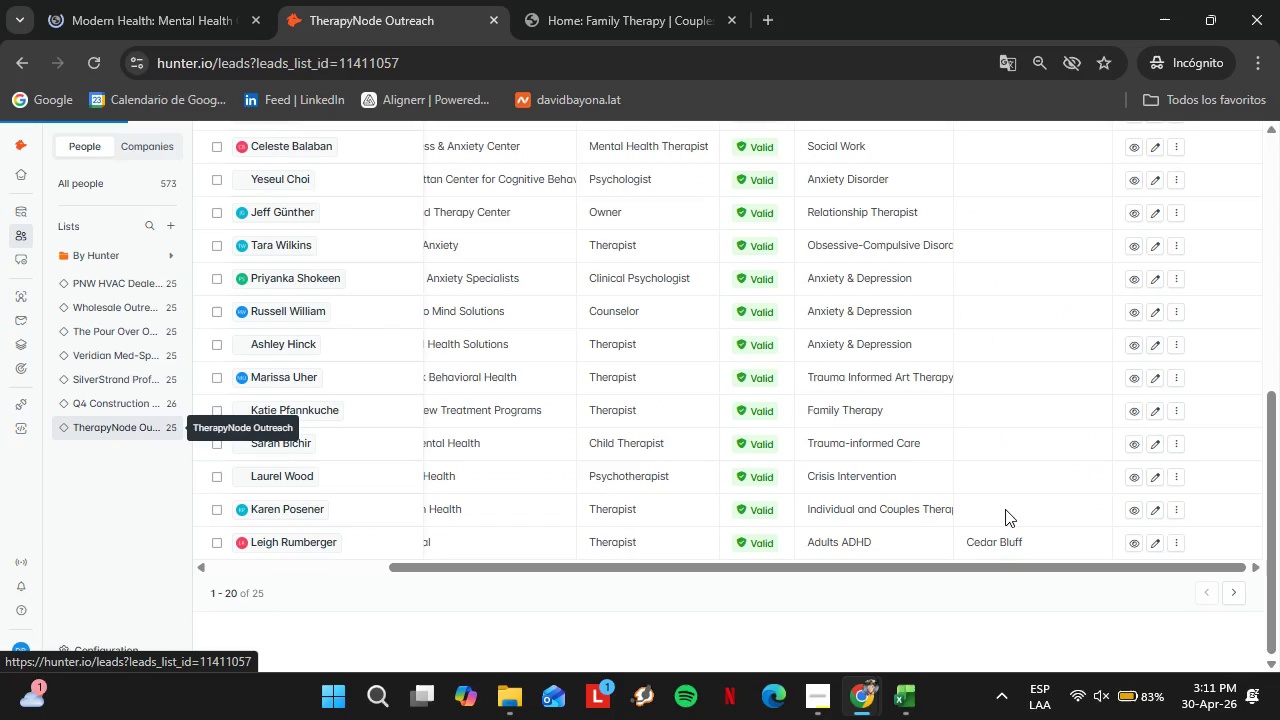 
double_click([1002, 504])
 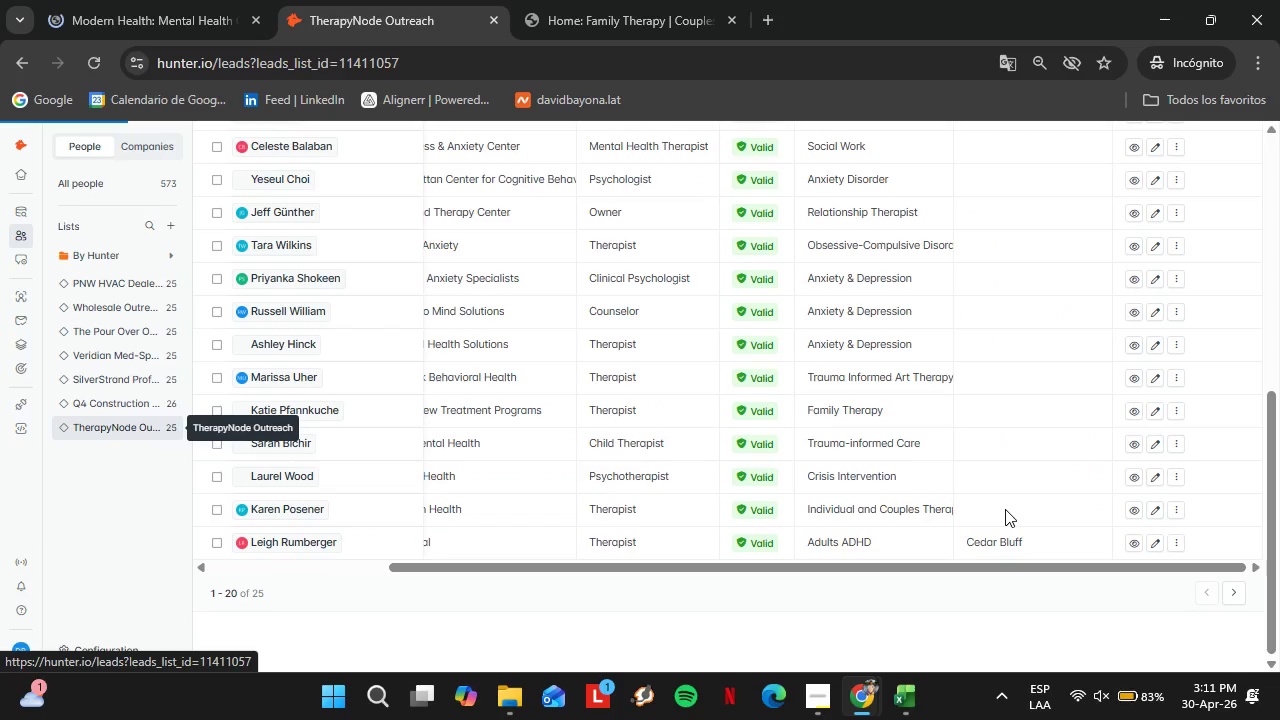 
triple_click([1002, 504])
 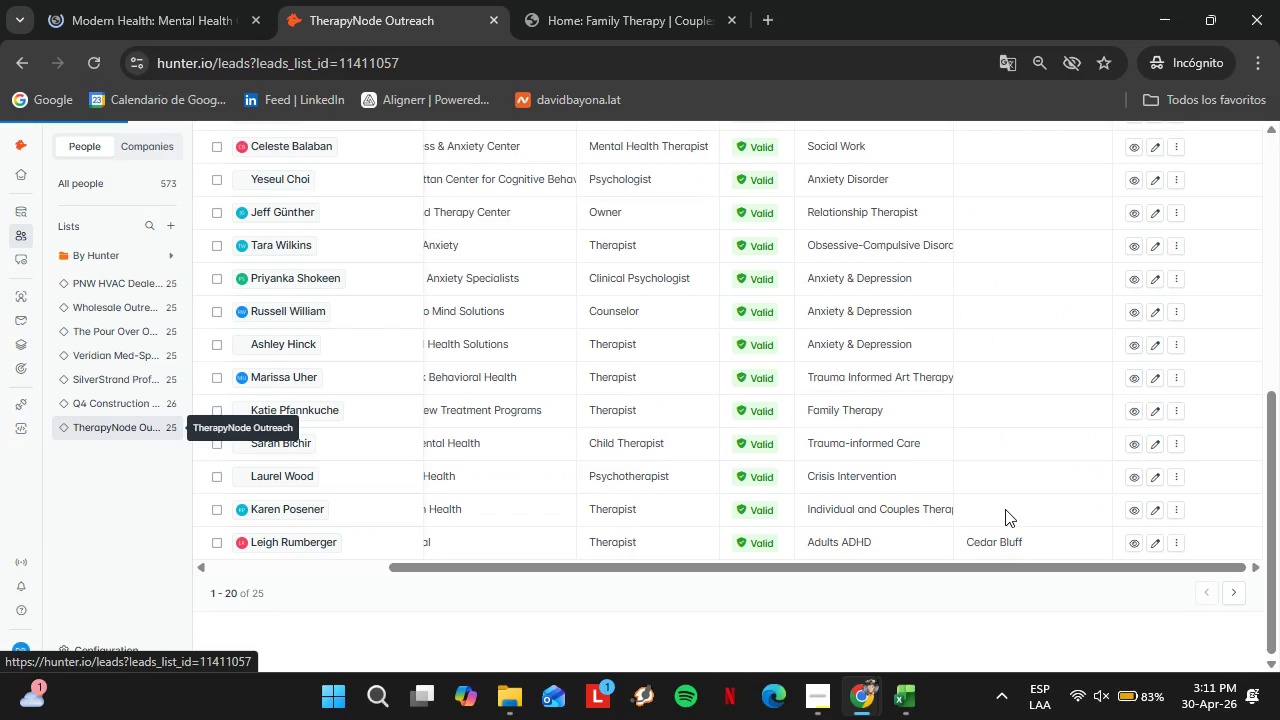 
left_click_drag(start_coordinate=[402, 0], to_coordinate=[143, 0])
 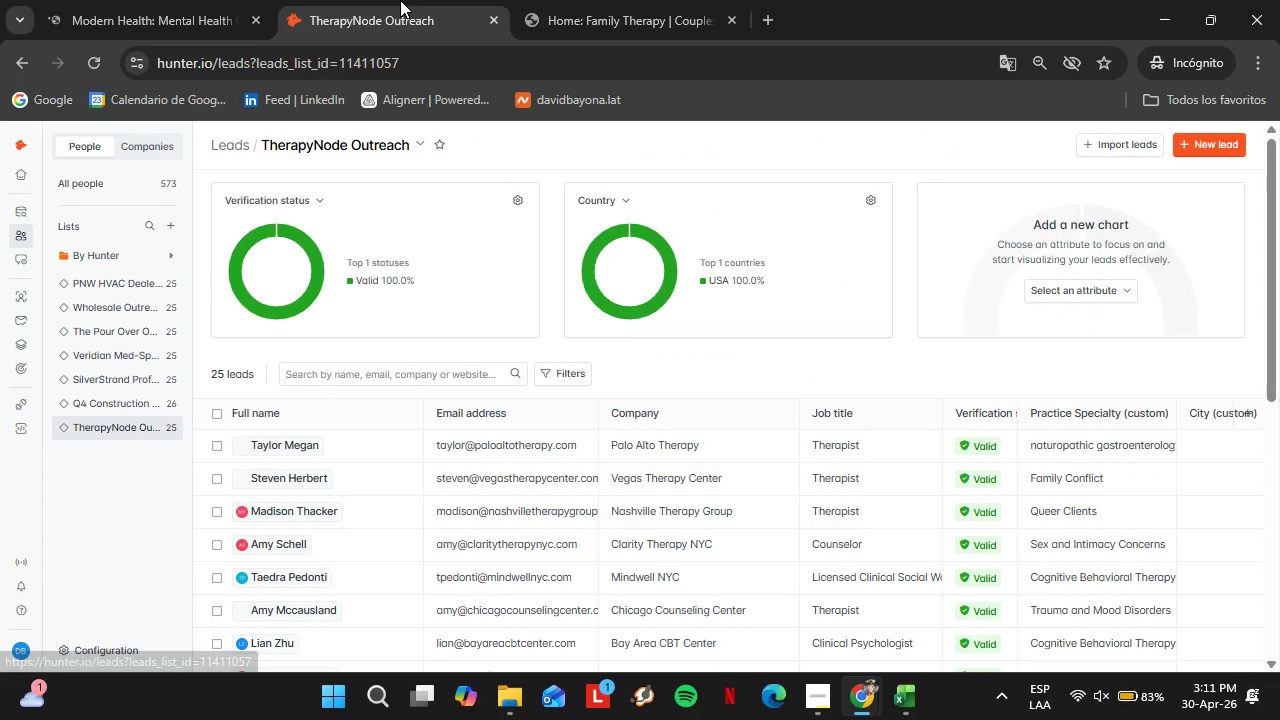 
scroll: coordinate [811, 389], scroll_direction: down, amount: 5.0
 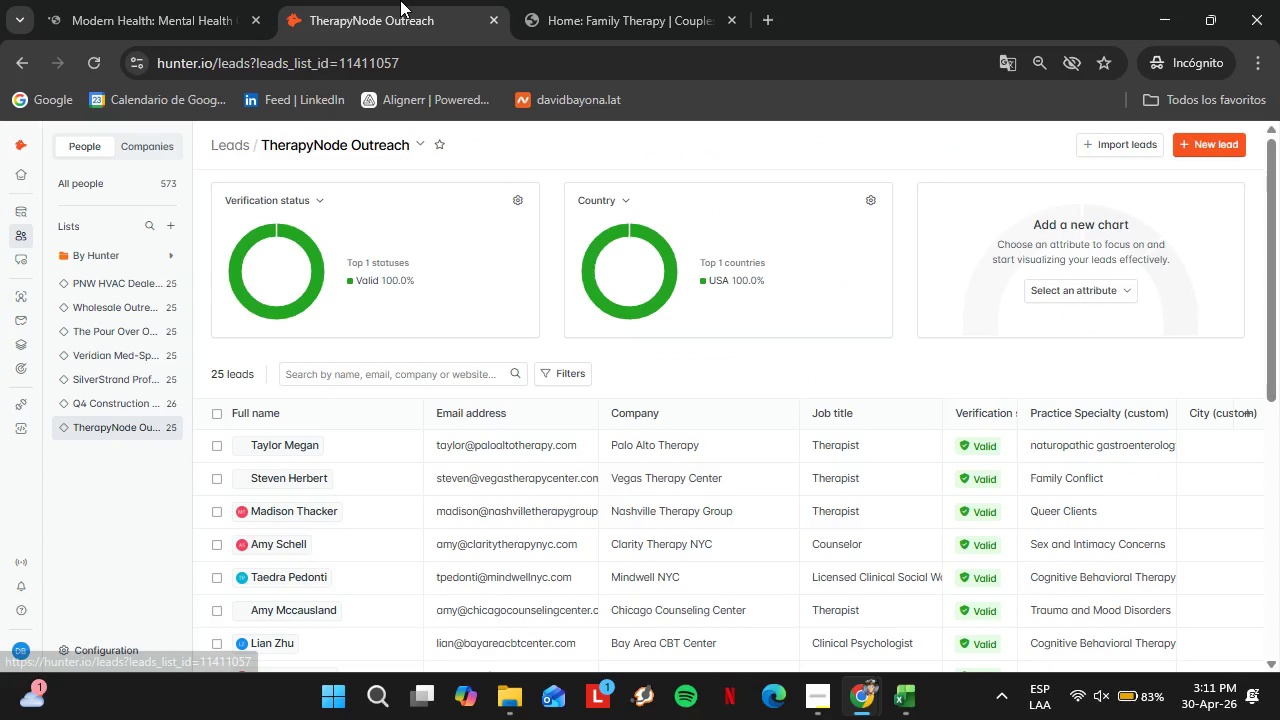 
left_click_drag(start_coordinate=[1027, 572], to_coordinate=[1174, 578])
 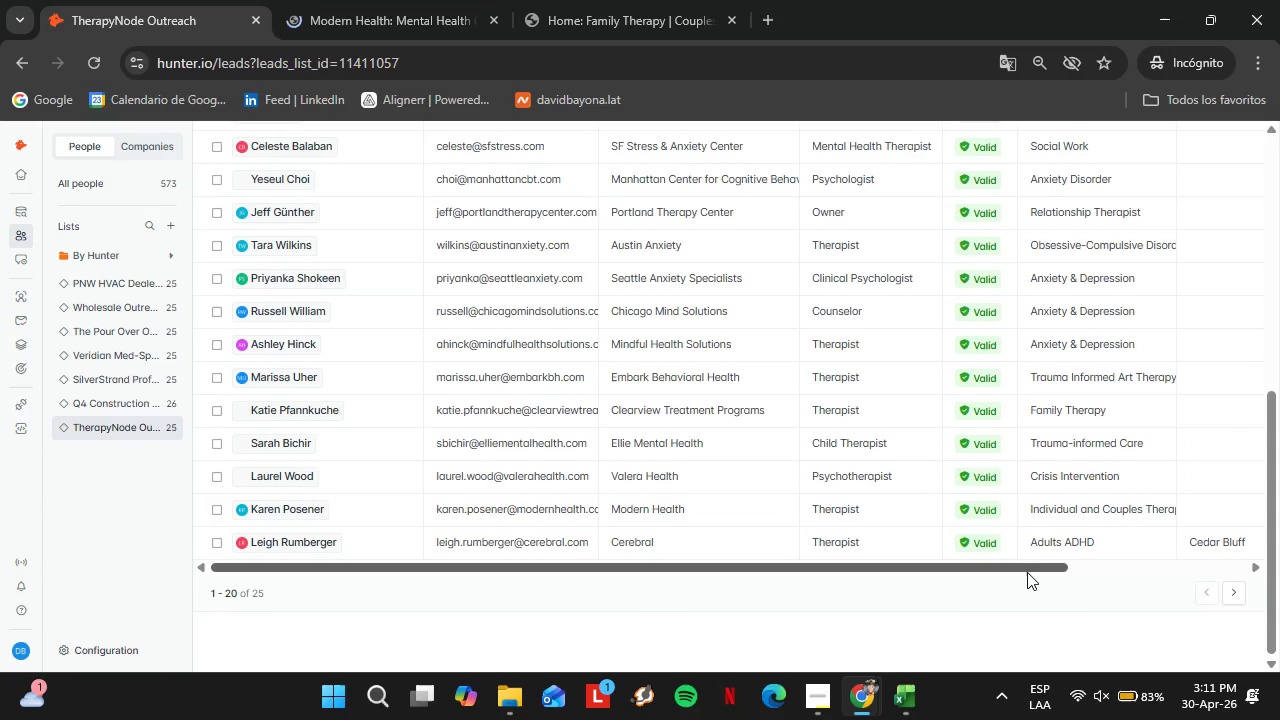 
scroll: coordinate [862, 422], scroll_direction: down, amount: 5.0
 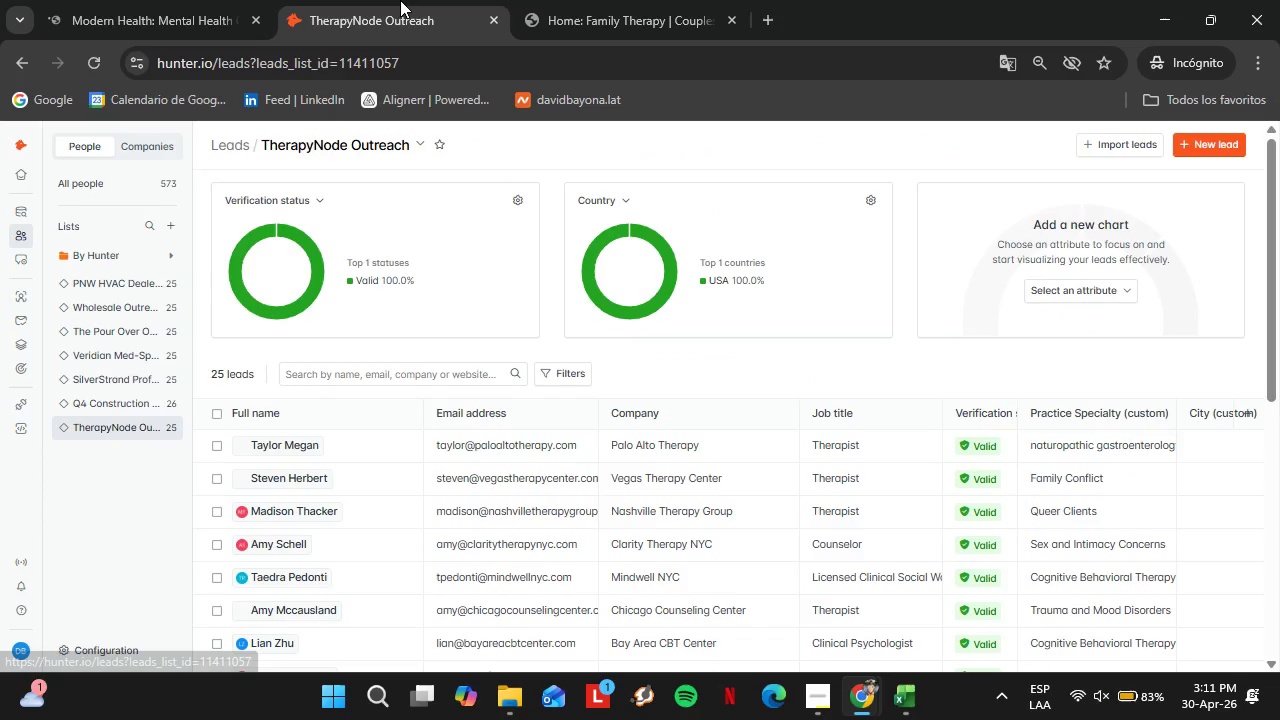 
double_click([1041, 507])
 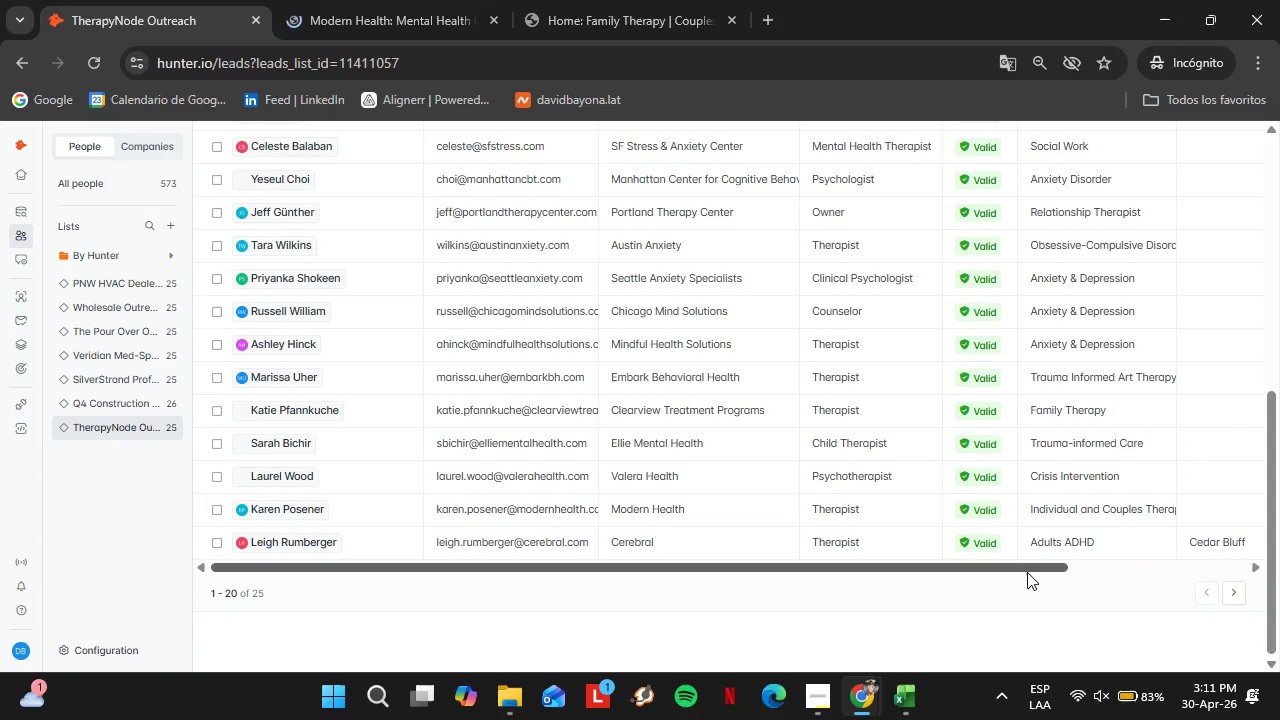 
triple_click([1041, 507])
 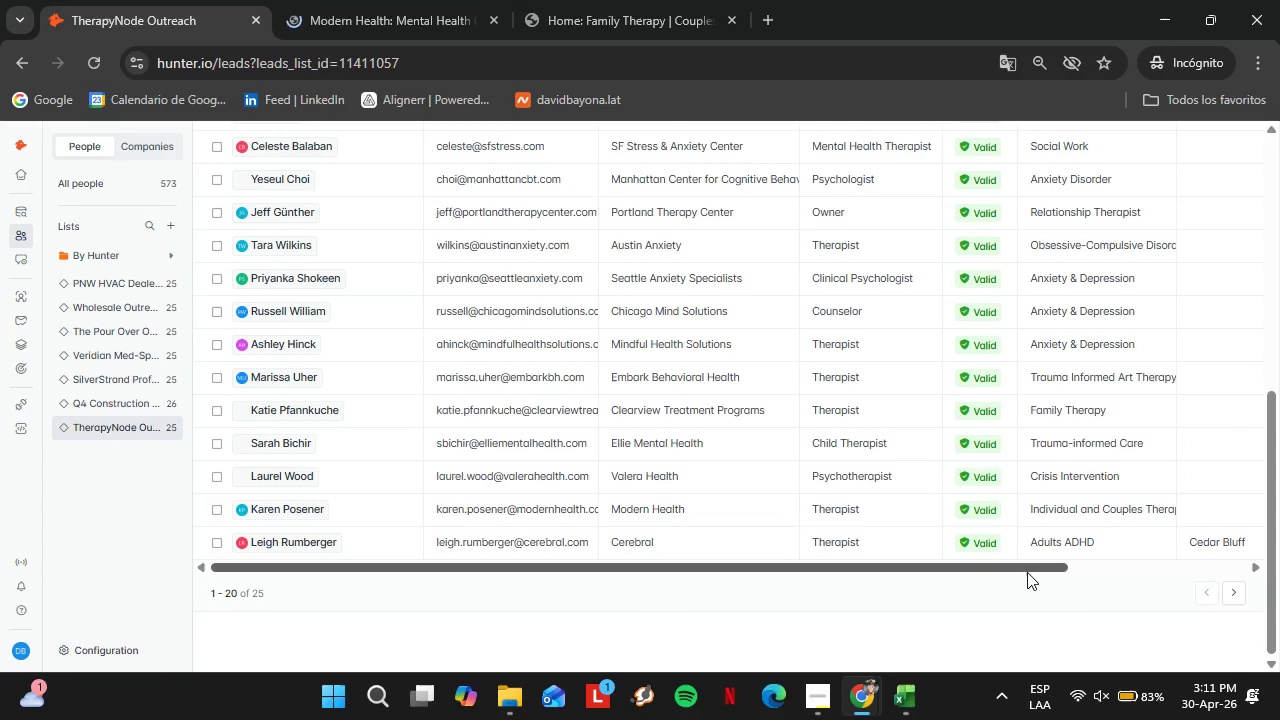 
triple_click([1049, 509])
 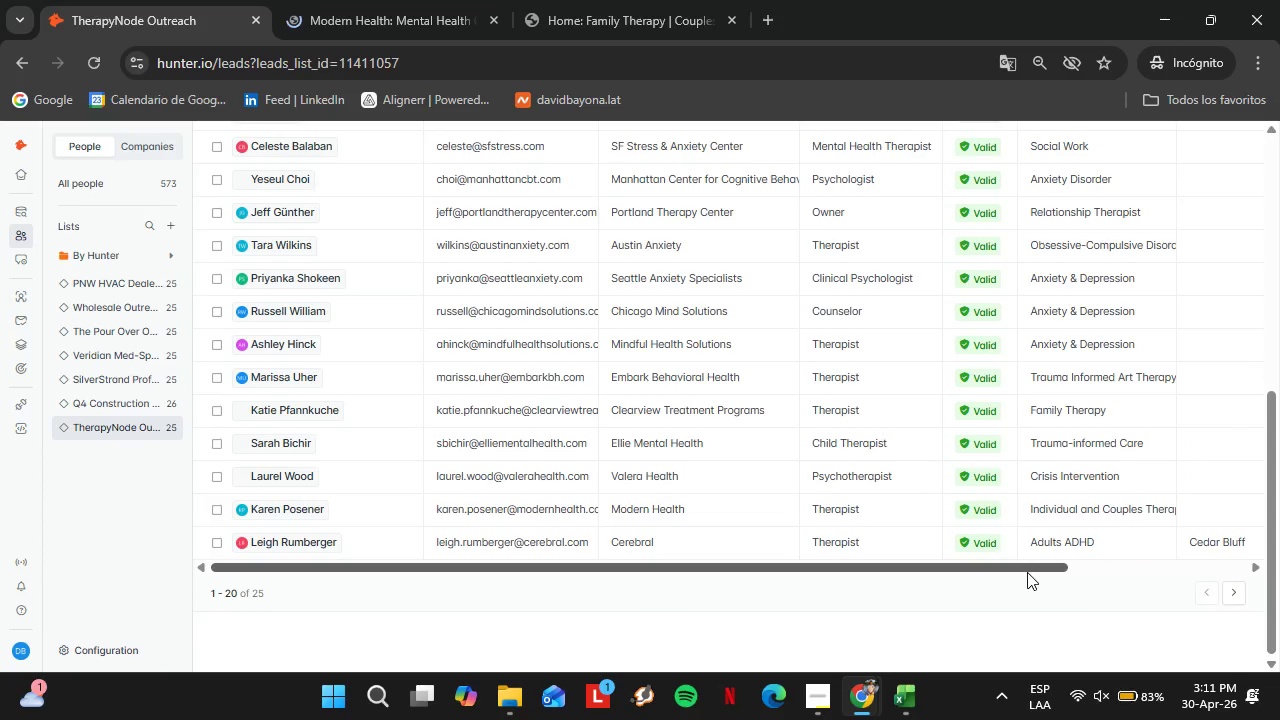 
triple_click([1049, 509])
 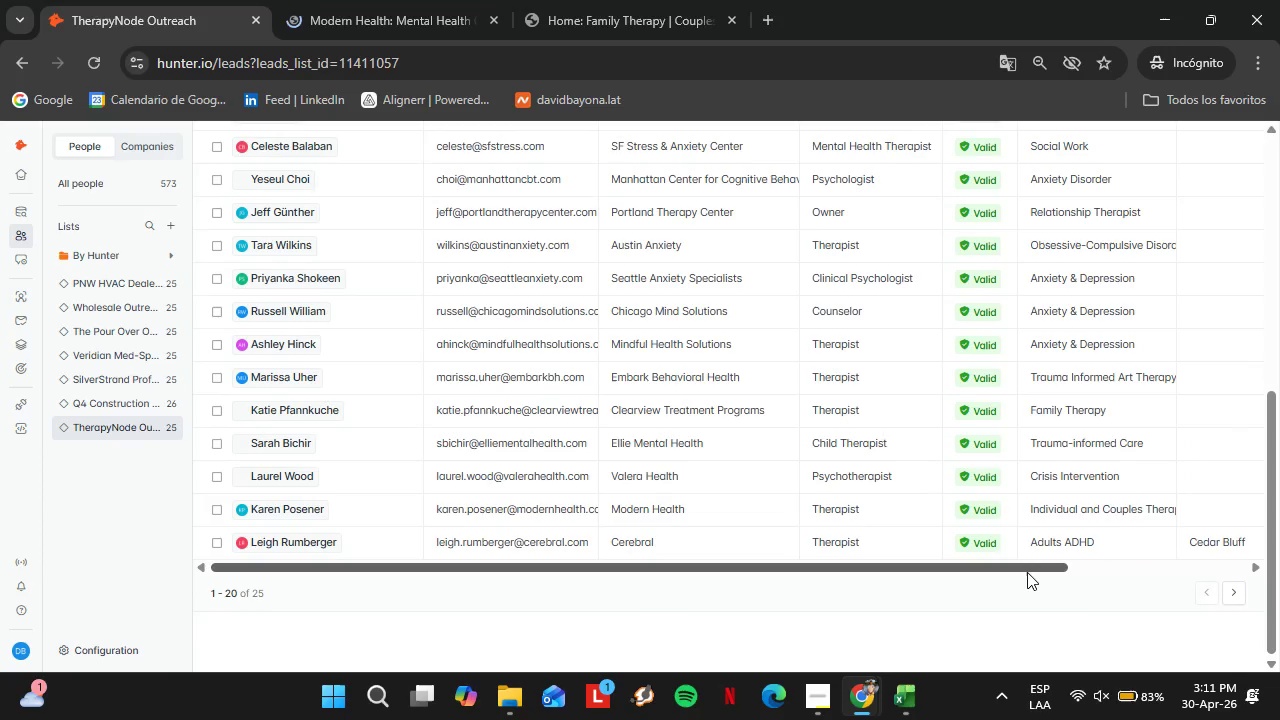 
triple_click([1050, 509])
 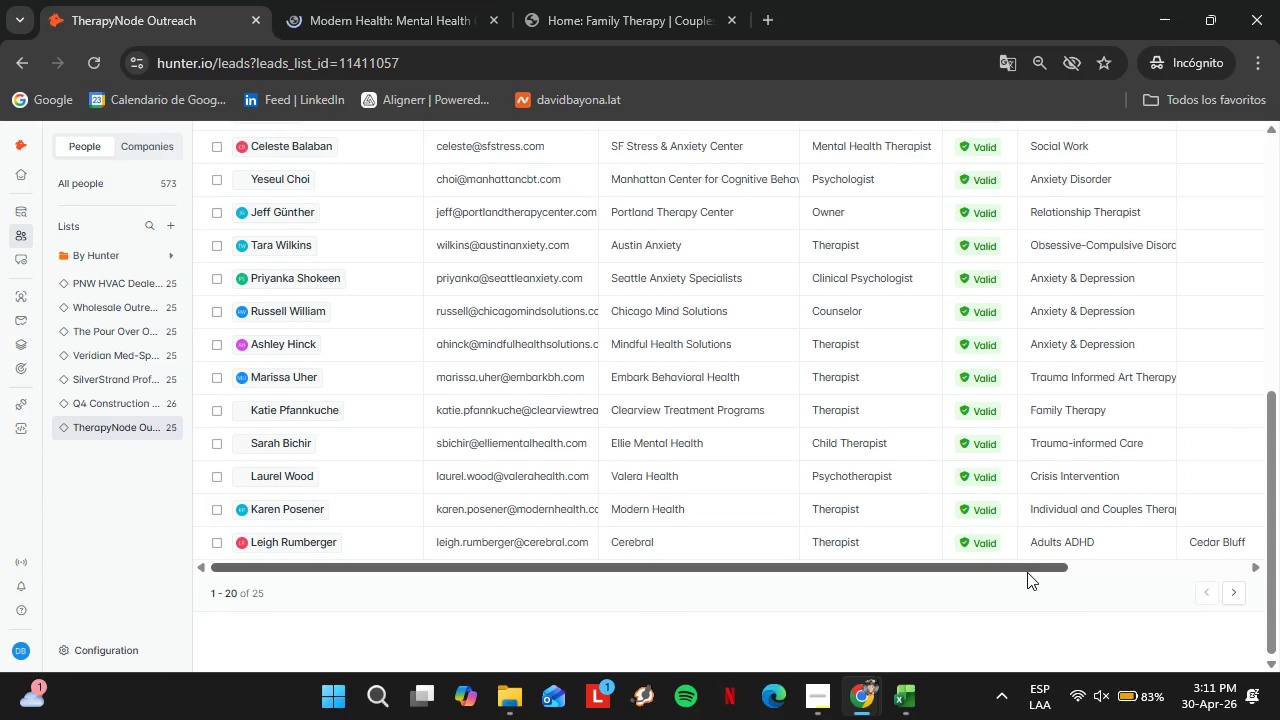 
triple_click([1050, 509])
 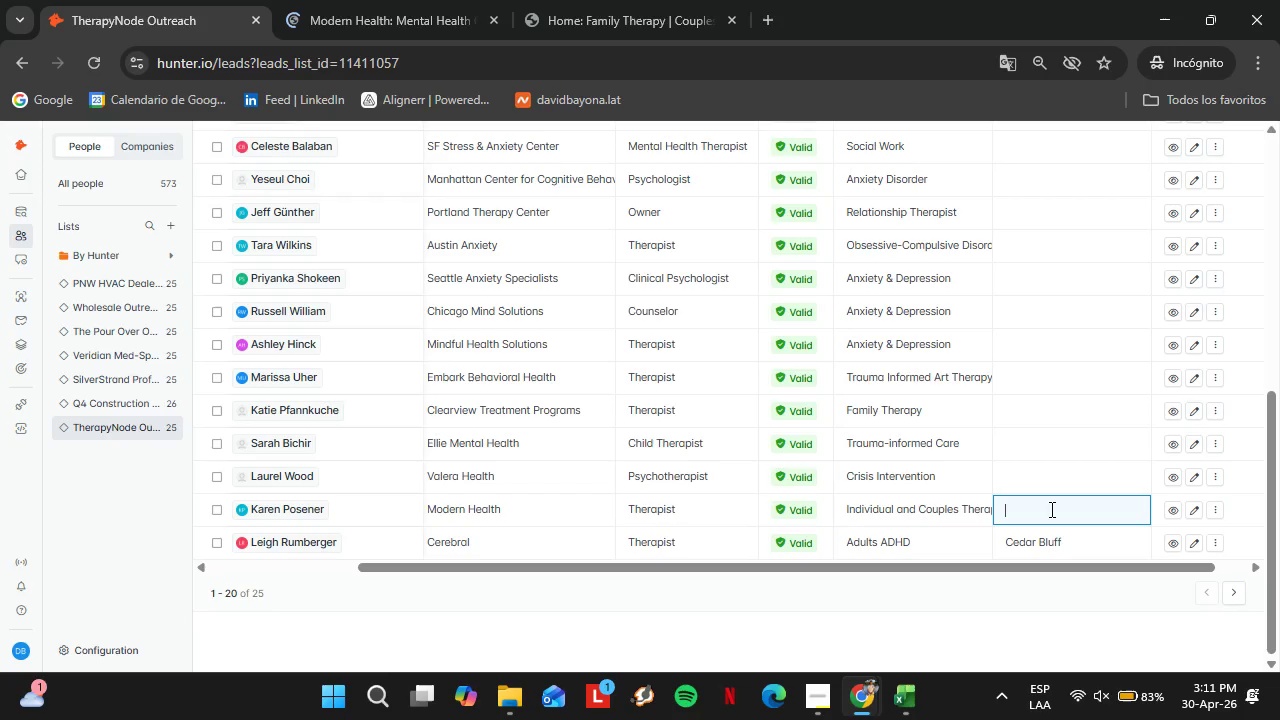 
key(Control+Shift+V)
 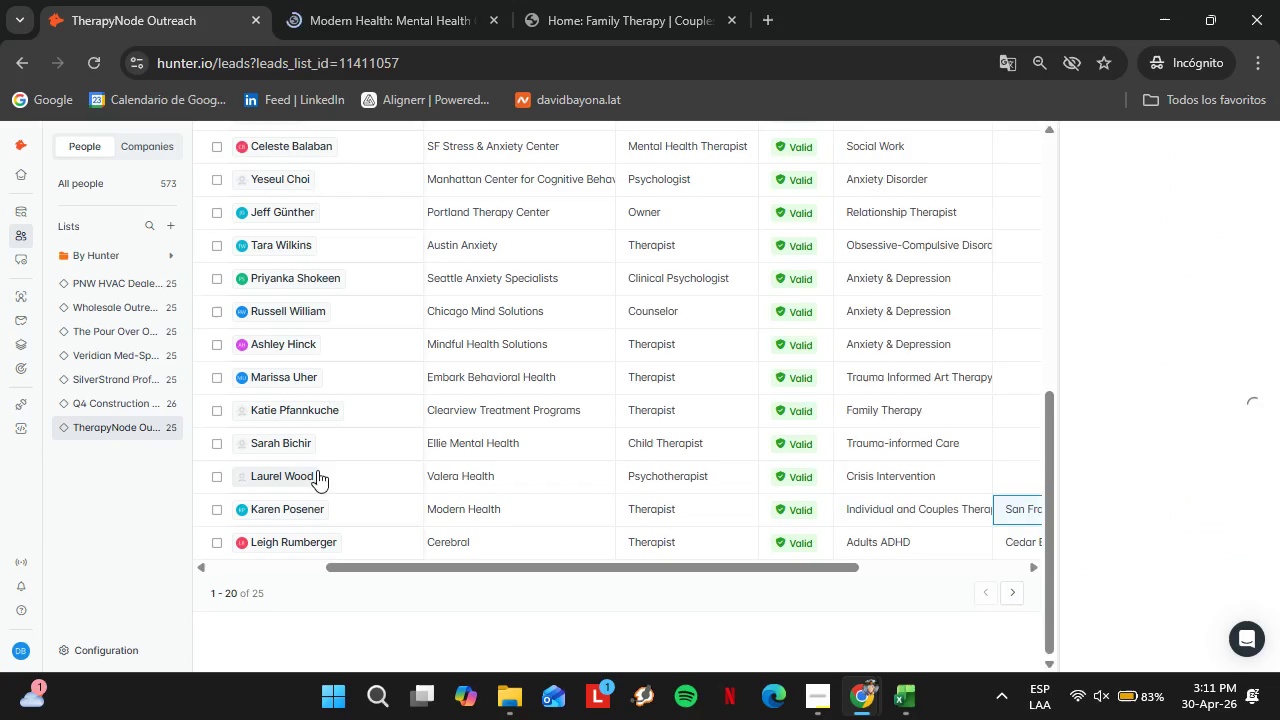 
left_click_drag(start_coordinate=[345, 563], to_coordinate=[631, 575])
 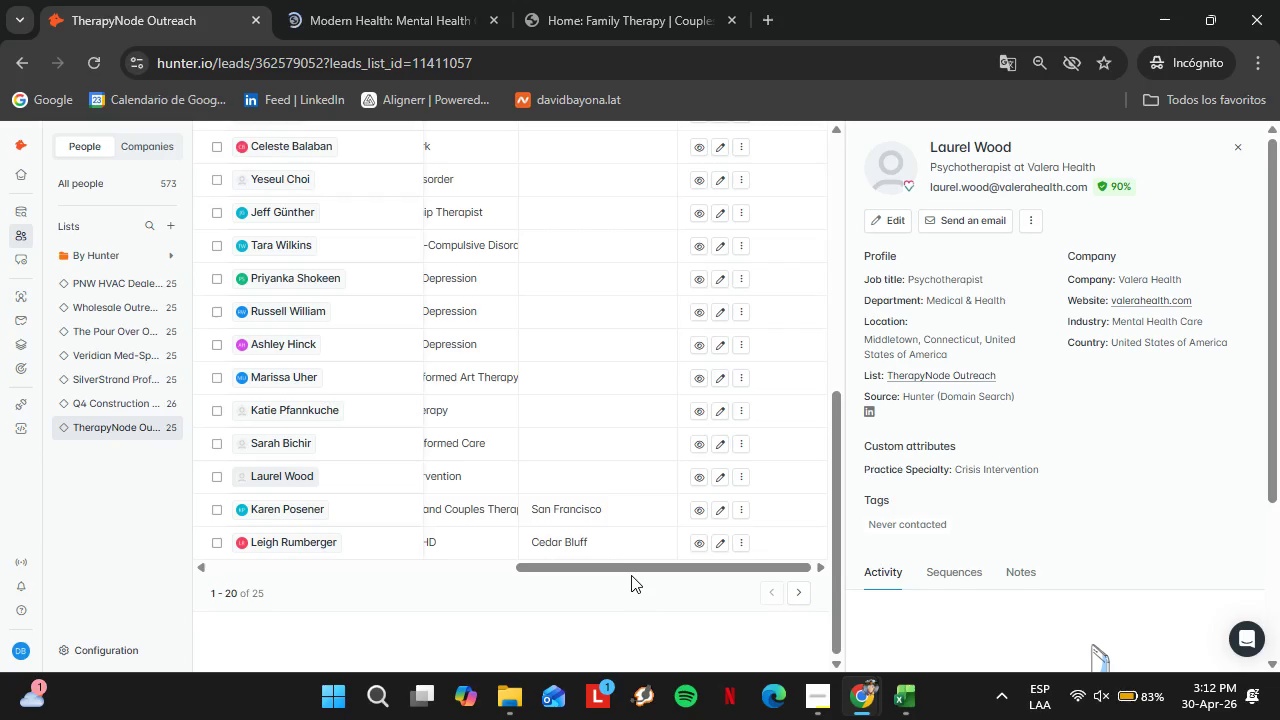 
wait(29.48)
 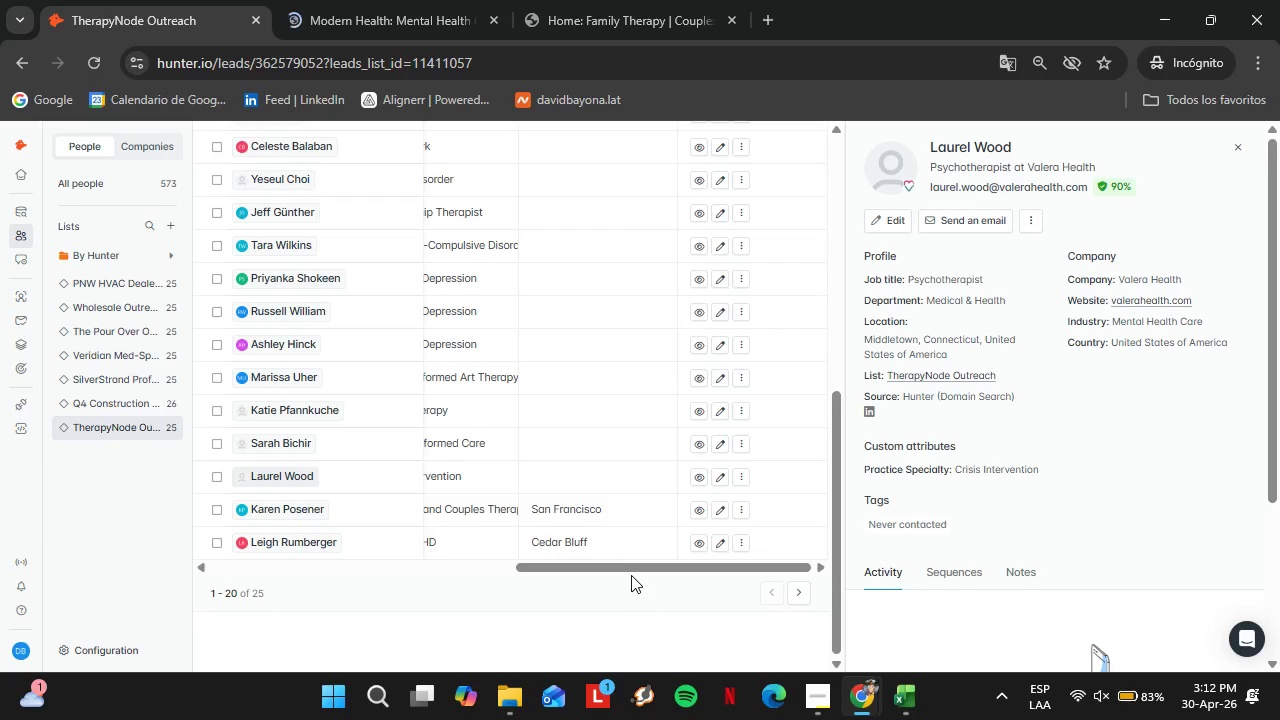 
left_click_drag(start_coordinate=[773, 563], to_coordinate=[719, 574])
 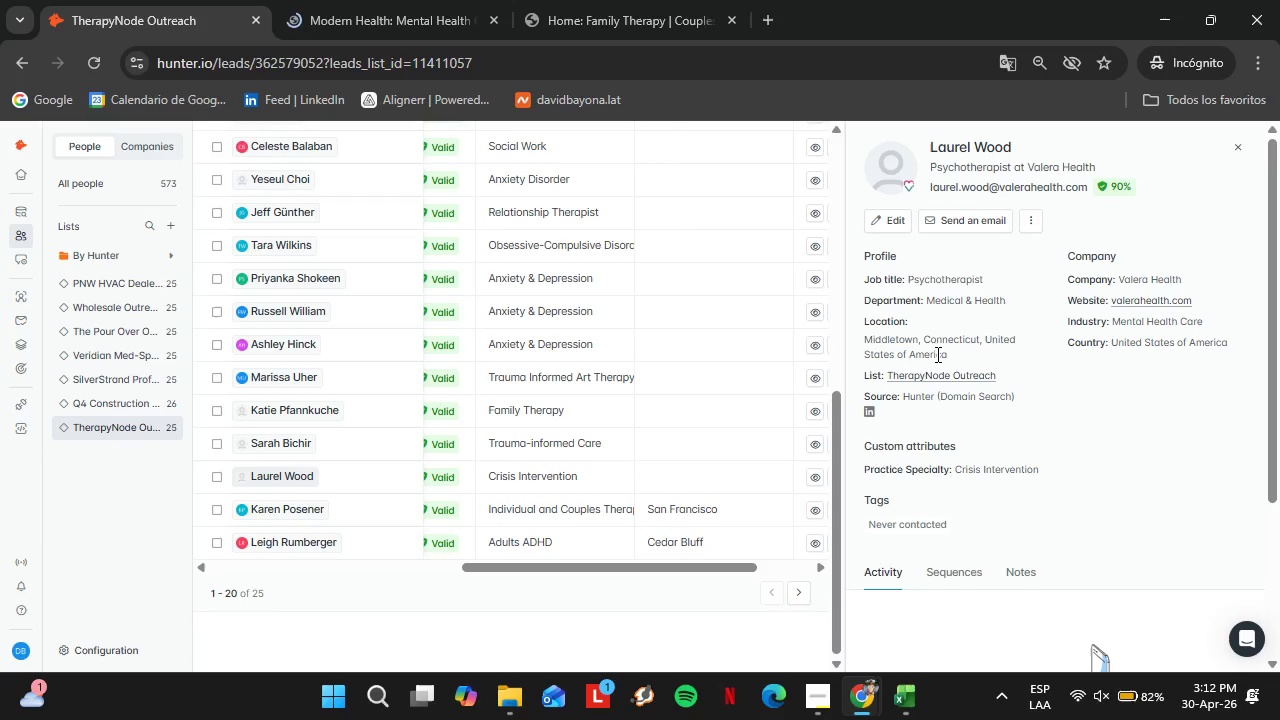 
left_click_drag(start_coordinate=[865, 341], to_coordinate=[917, 339])
 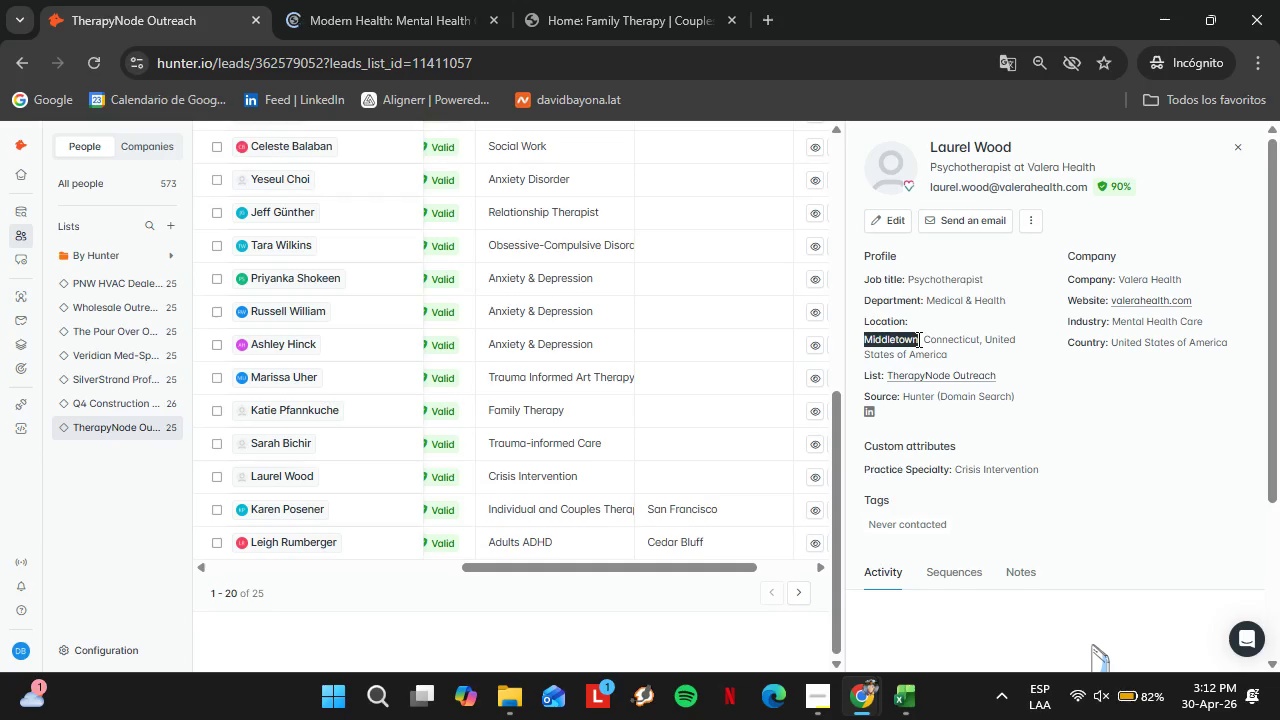 
key(Control+C)
 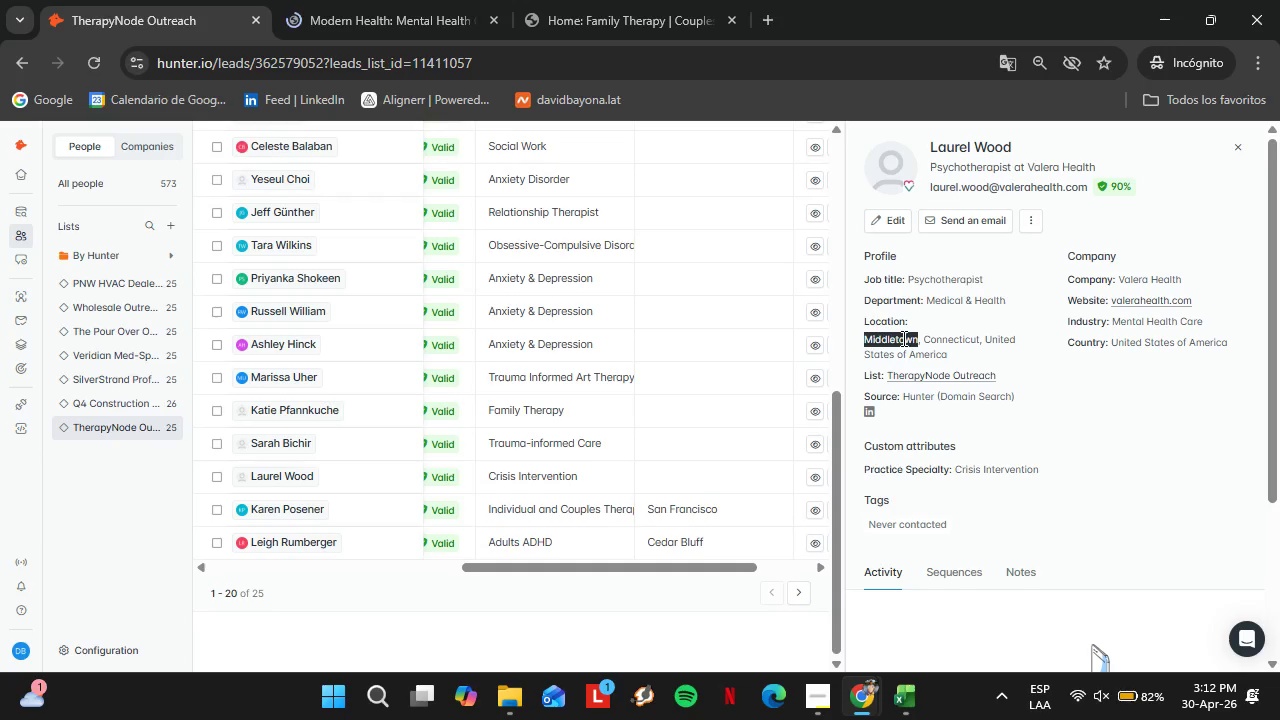 
double_click([691, 471])
 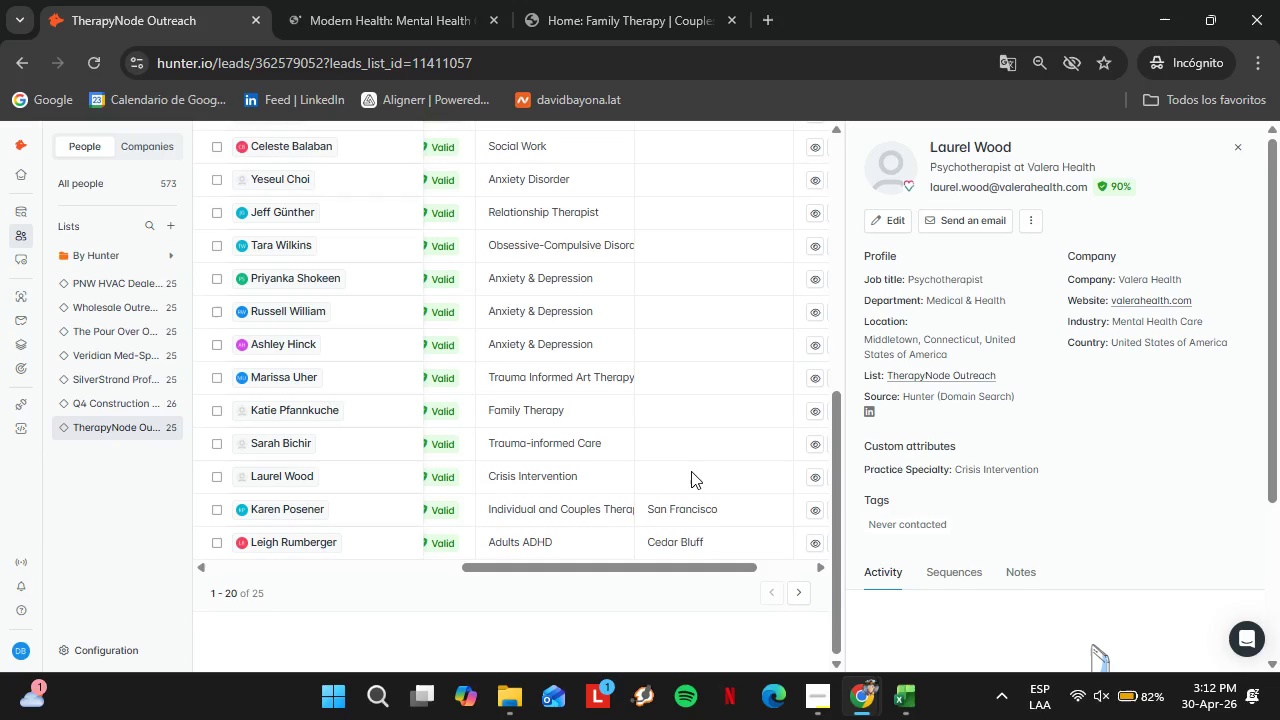 
triple_click([691, 471])
 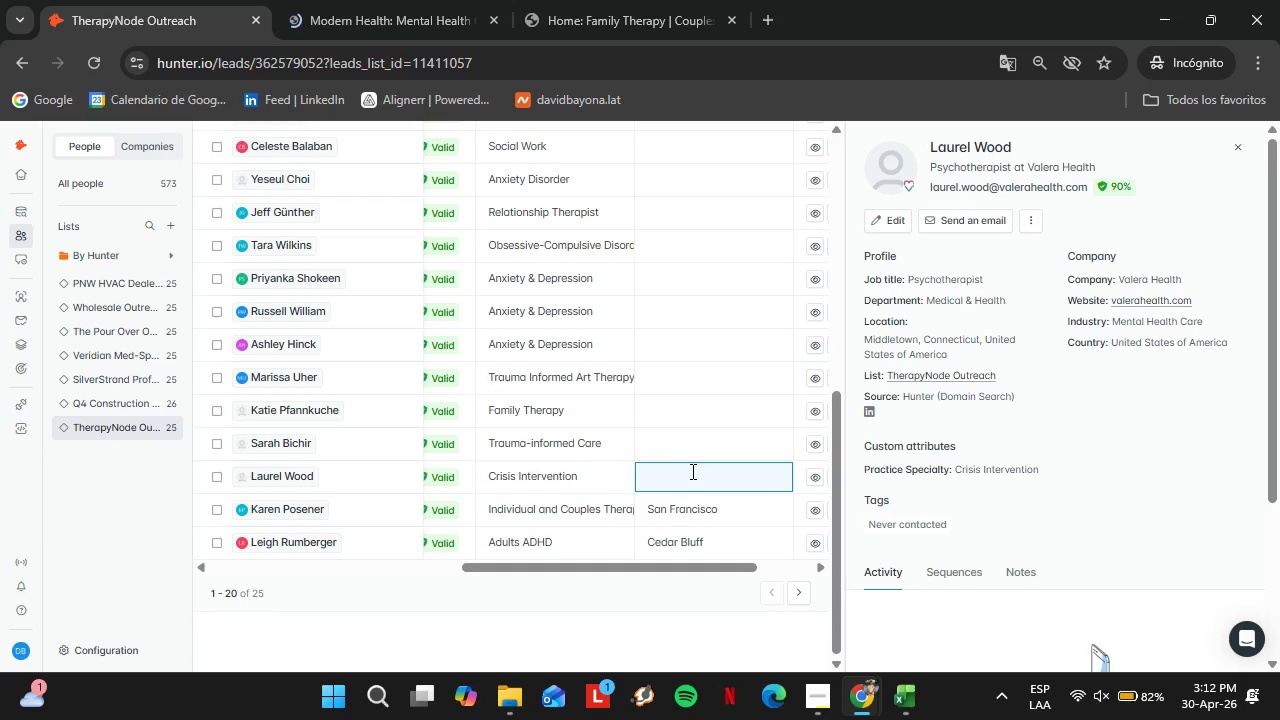 
key(Control+Shift+Break)
 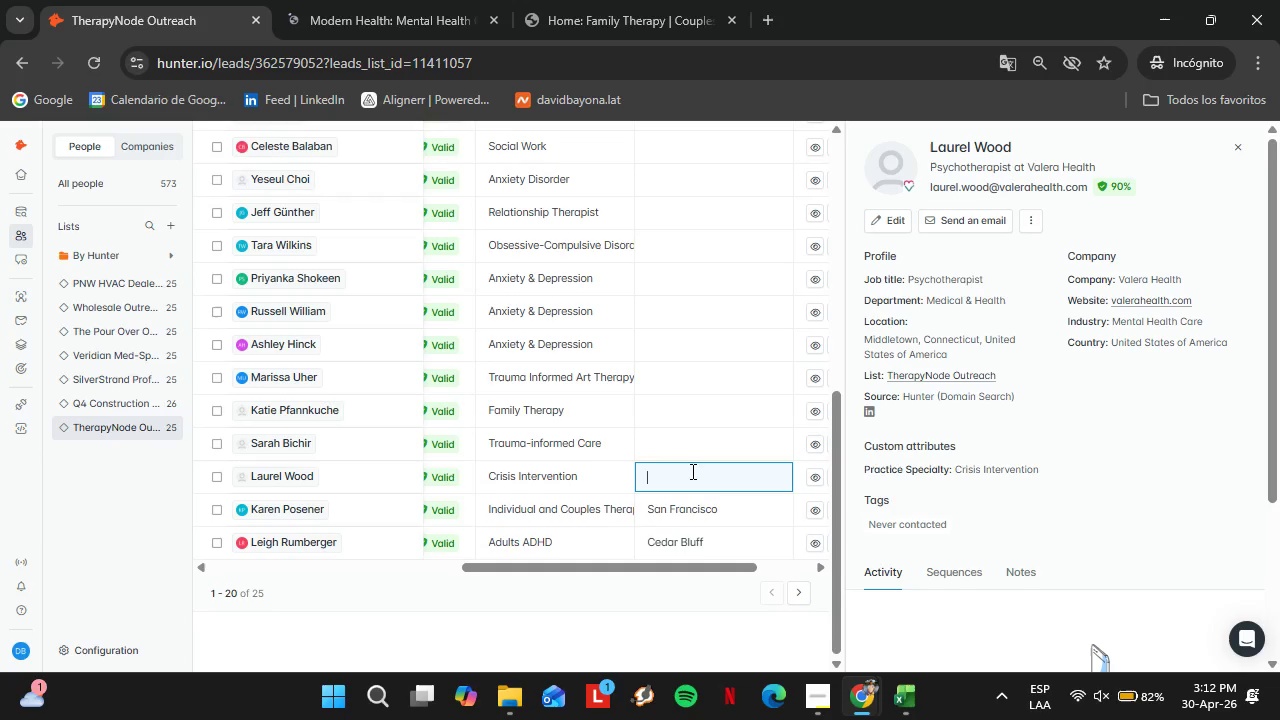 
key(Control+Shift+V)
 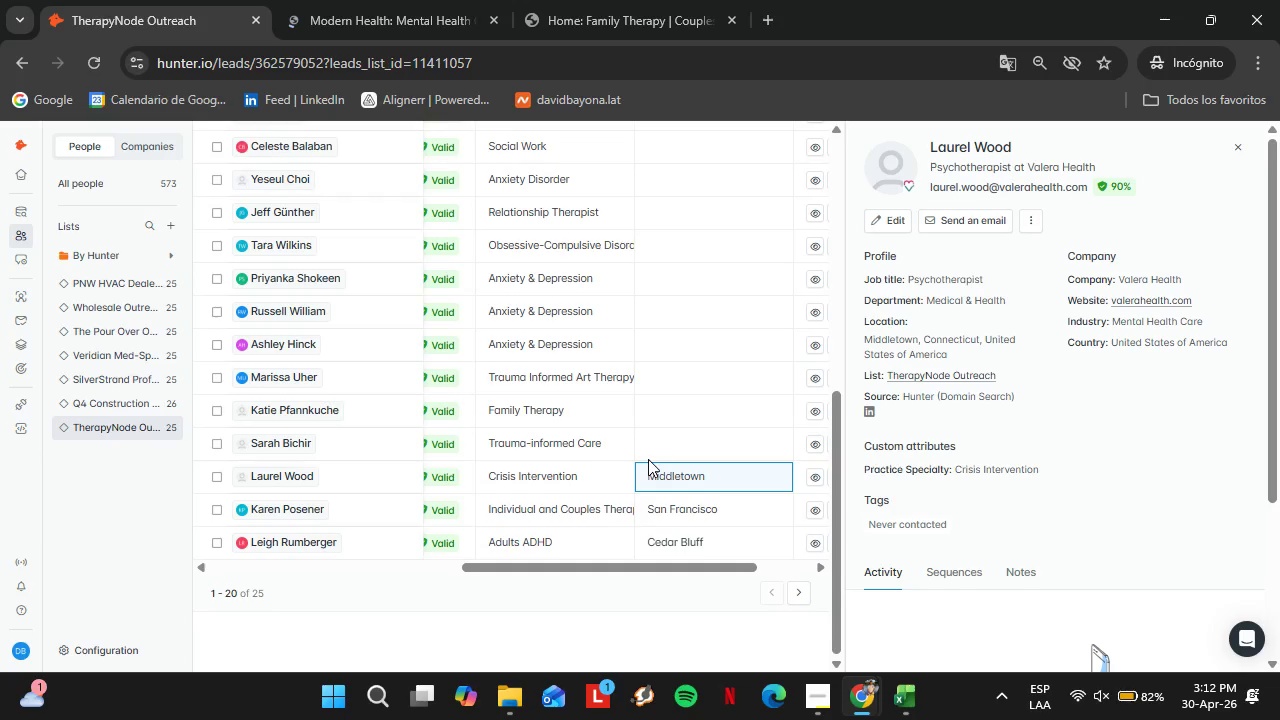 
double_click([663, 446])
 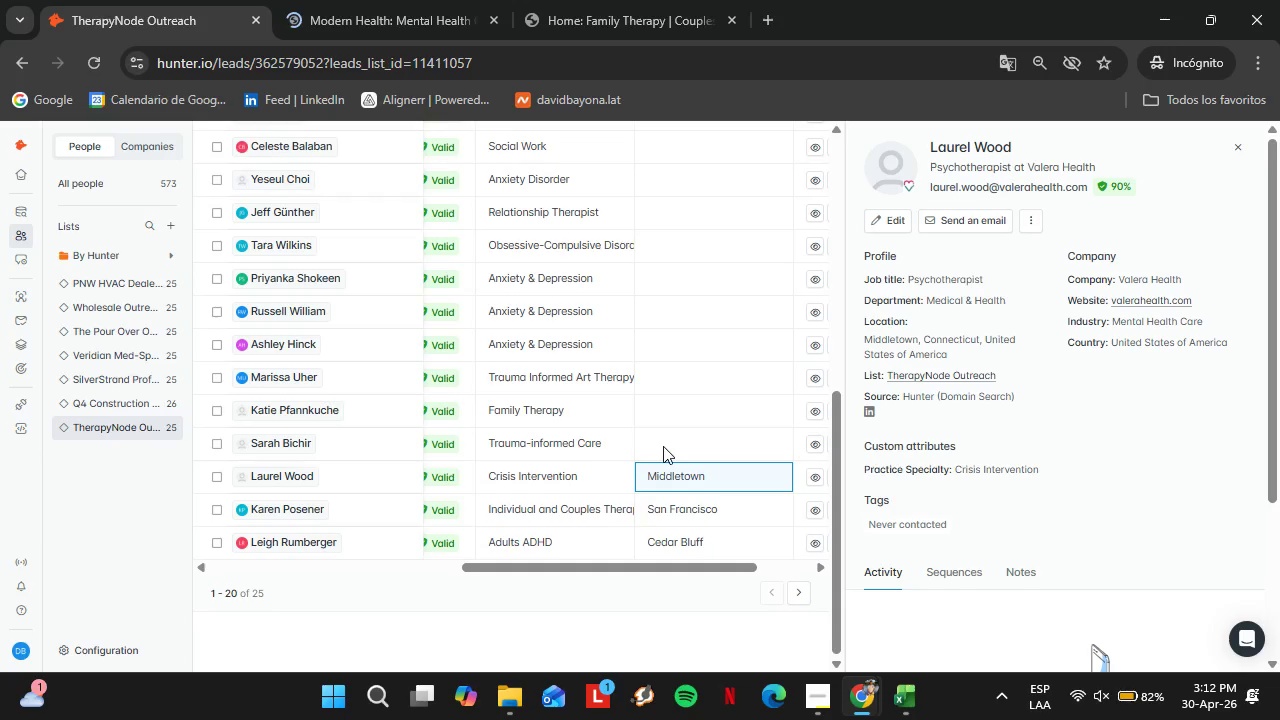 
triple_click([663, 446])
 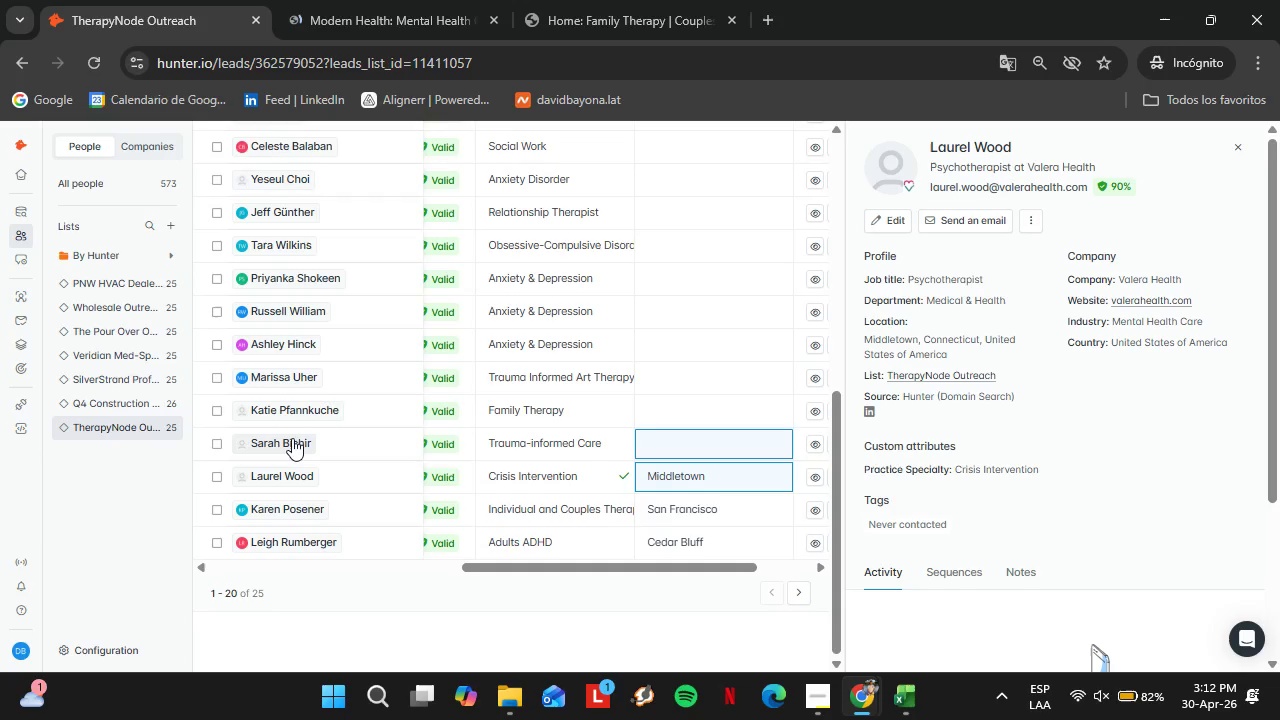 
left_click([288, 443])
 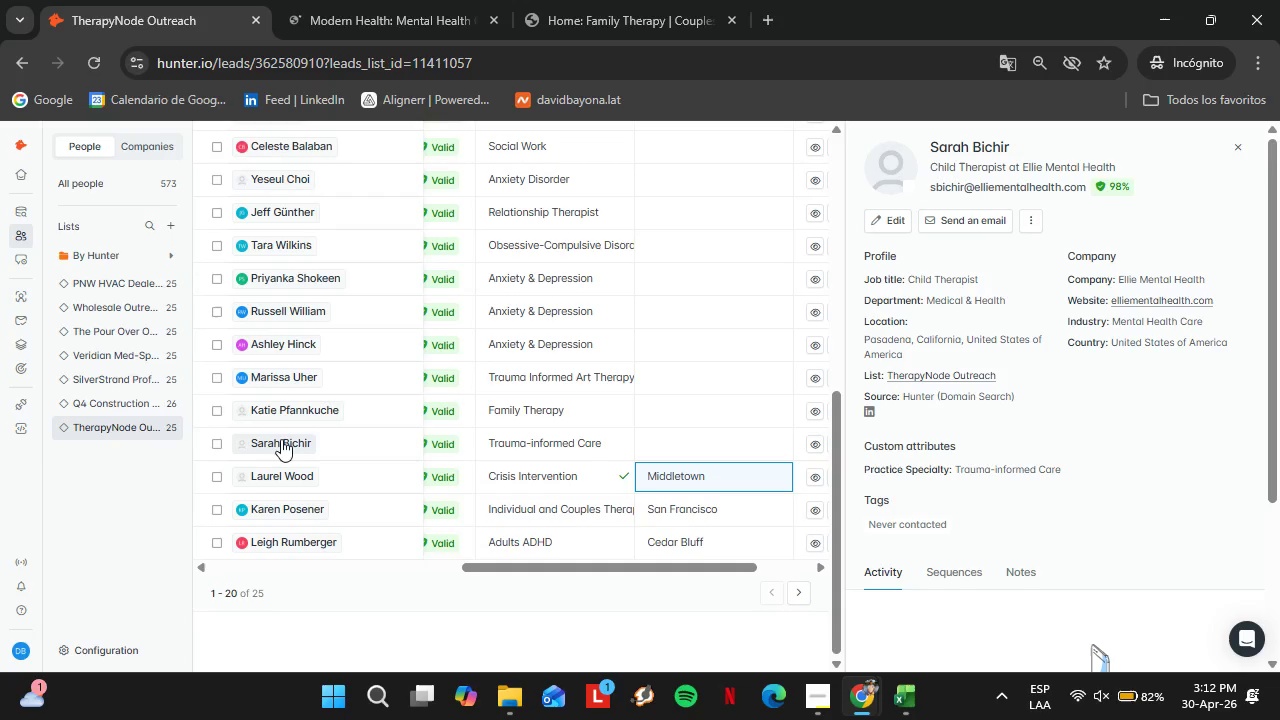 
left_click([282, 439])
 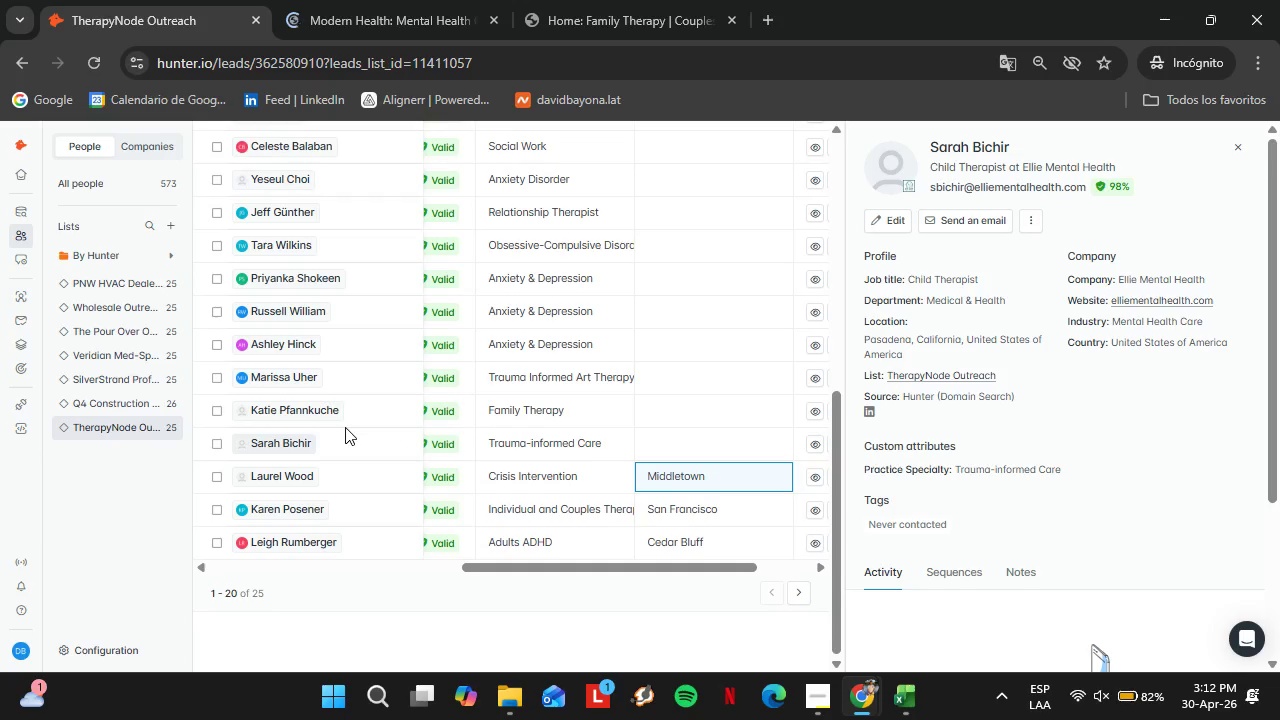 
wait(13.17)
 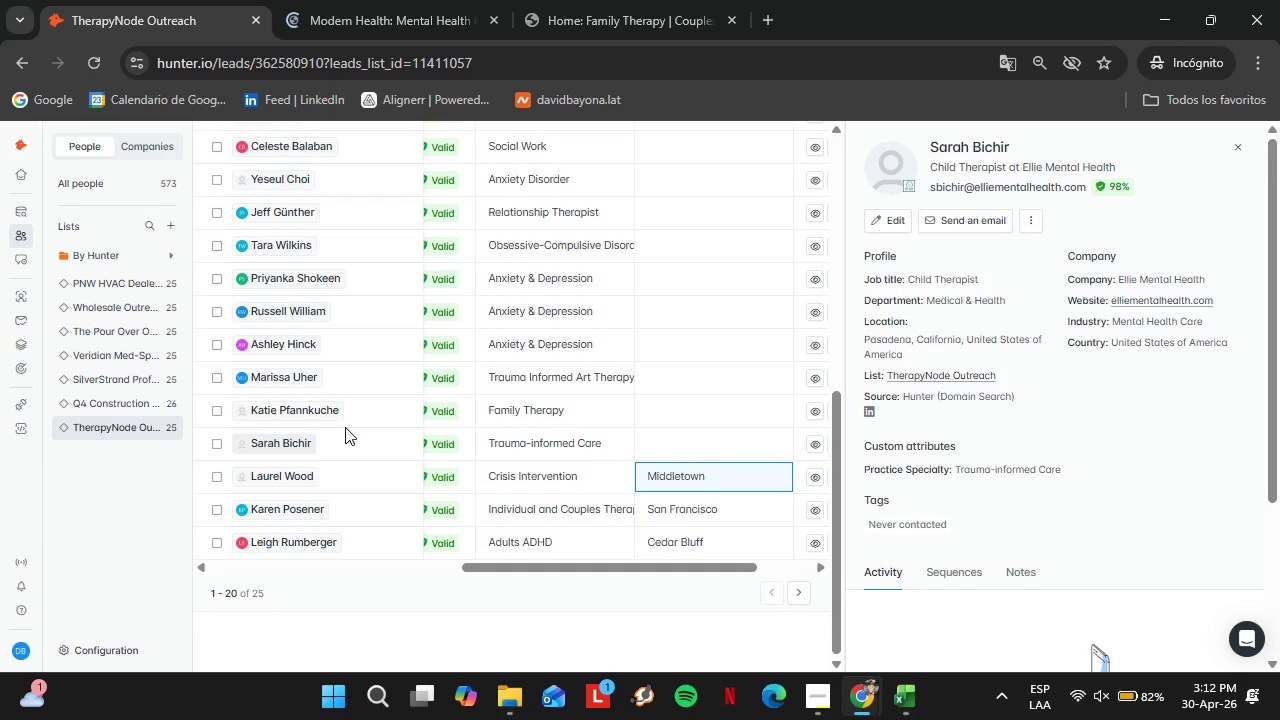 
double_click([700, 439])
 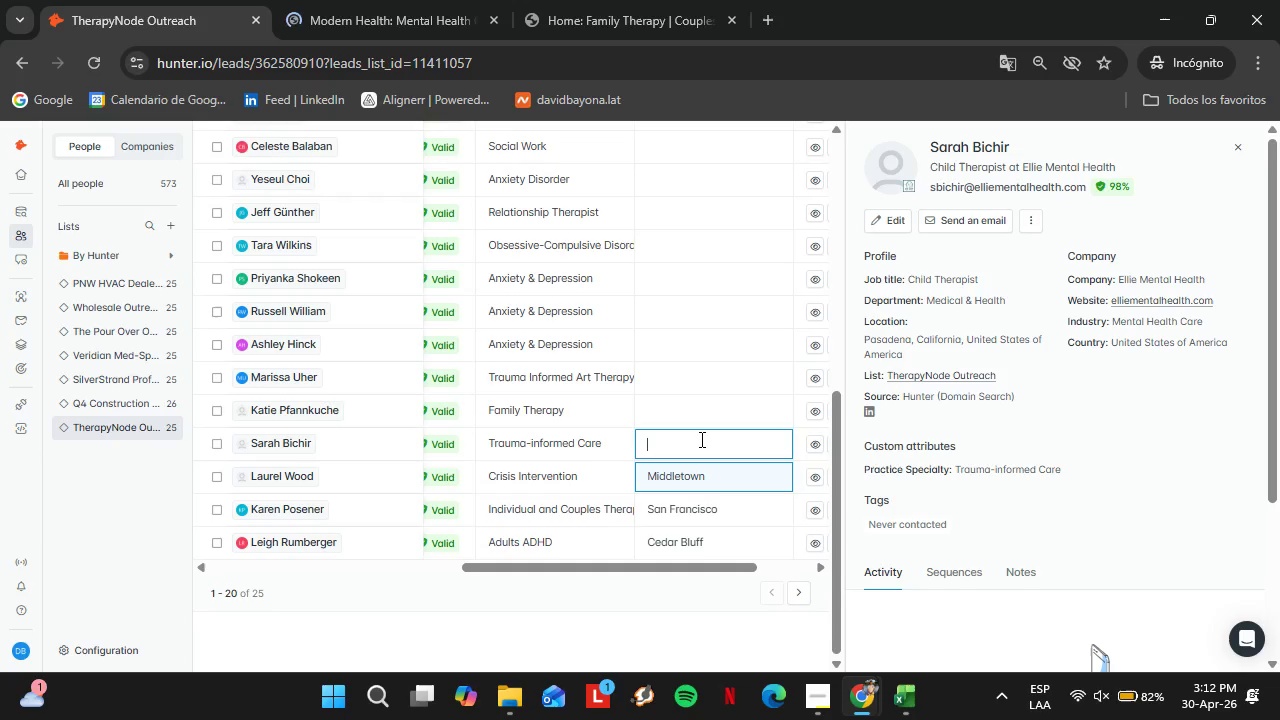 
triple_click([700, 439])
 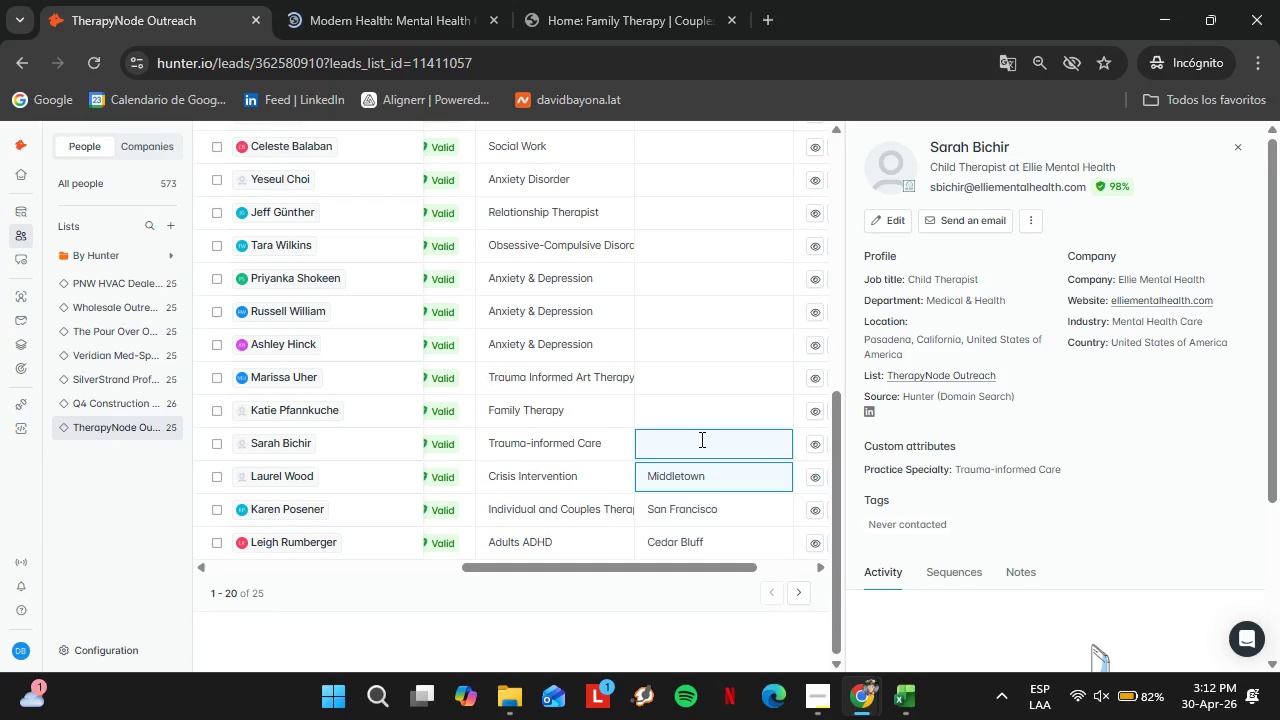 
type(Pasadena)
 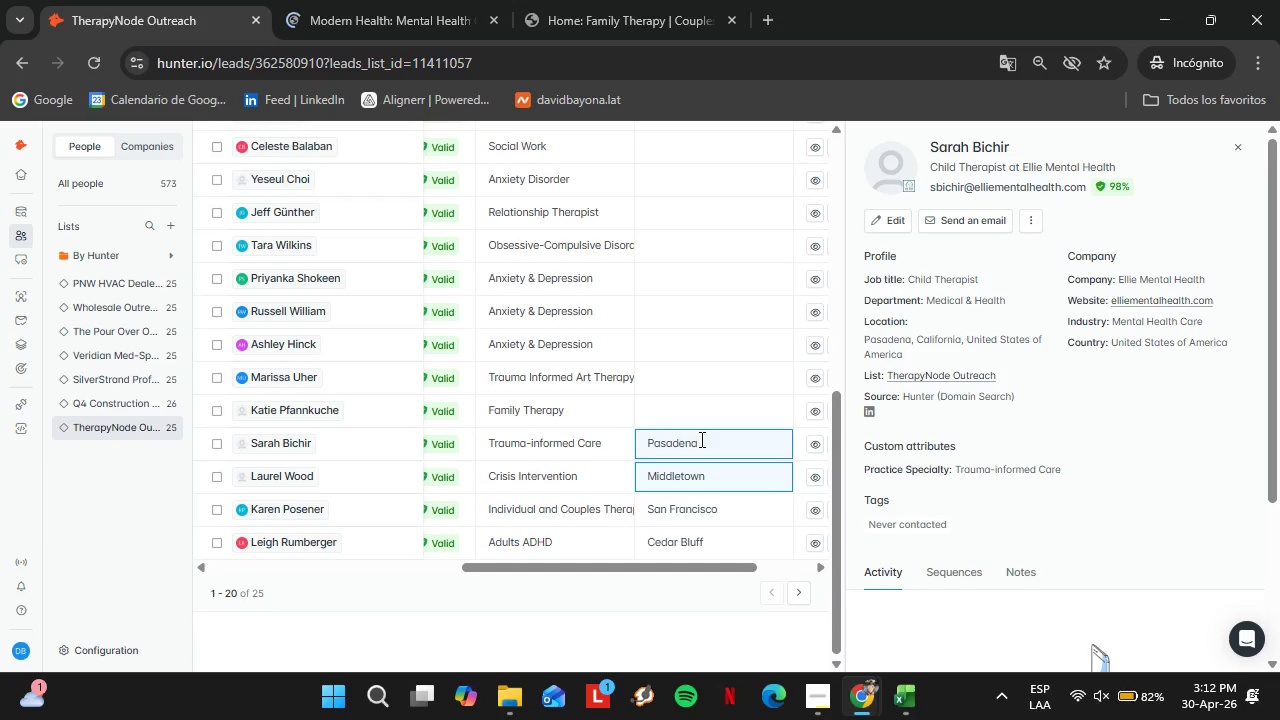 
key(Enter)
 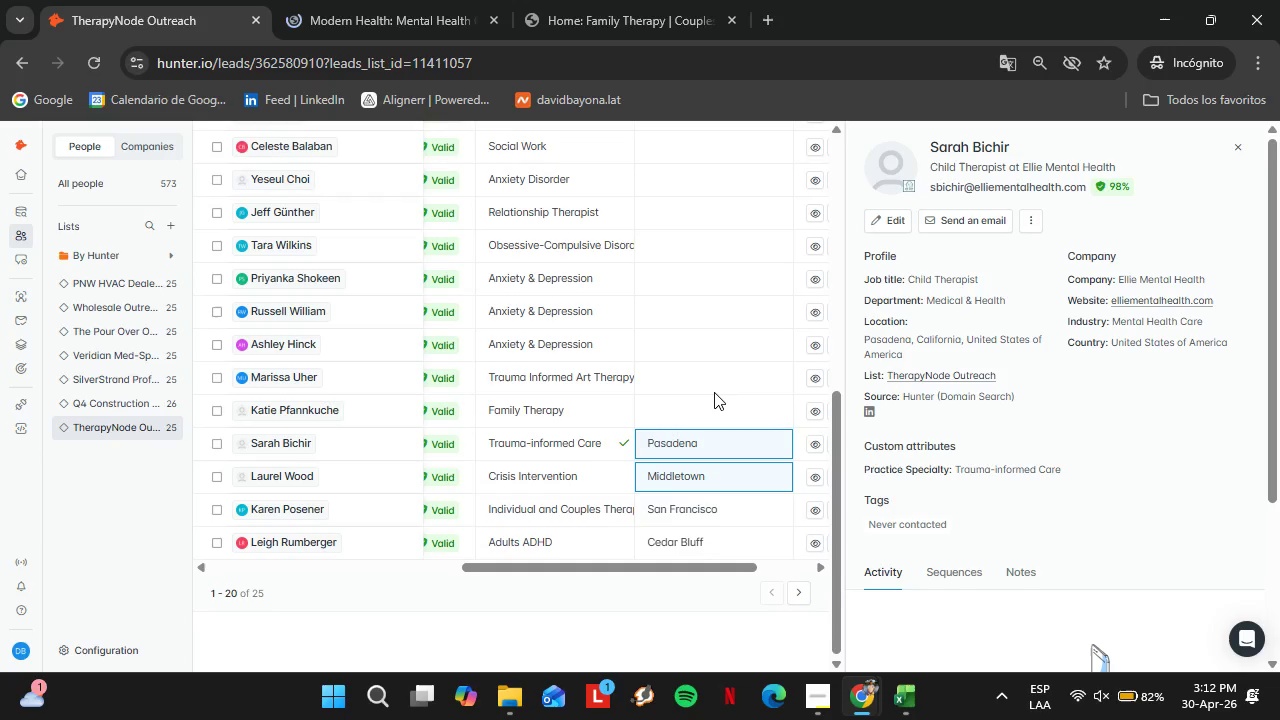 
double_click([714, 392])
 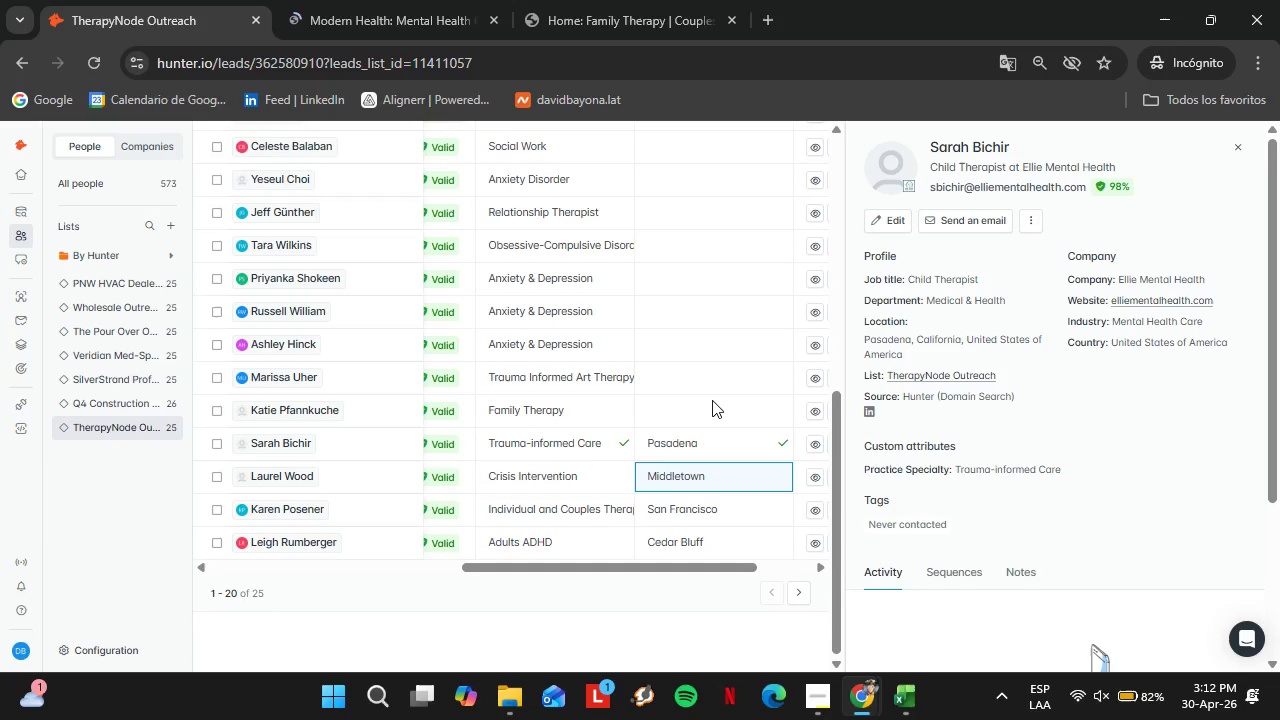 
triple_click([712, 400])
 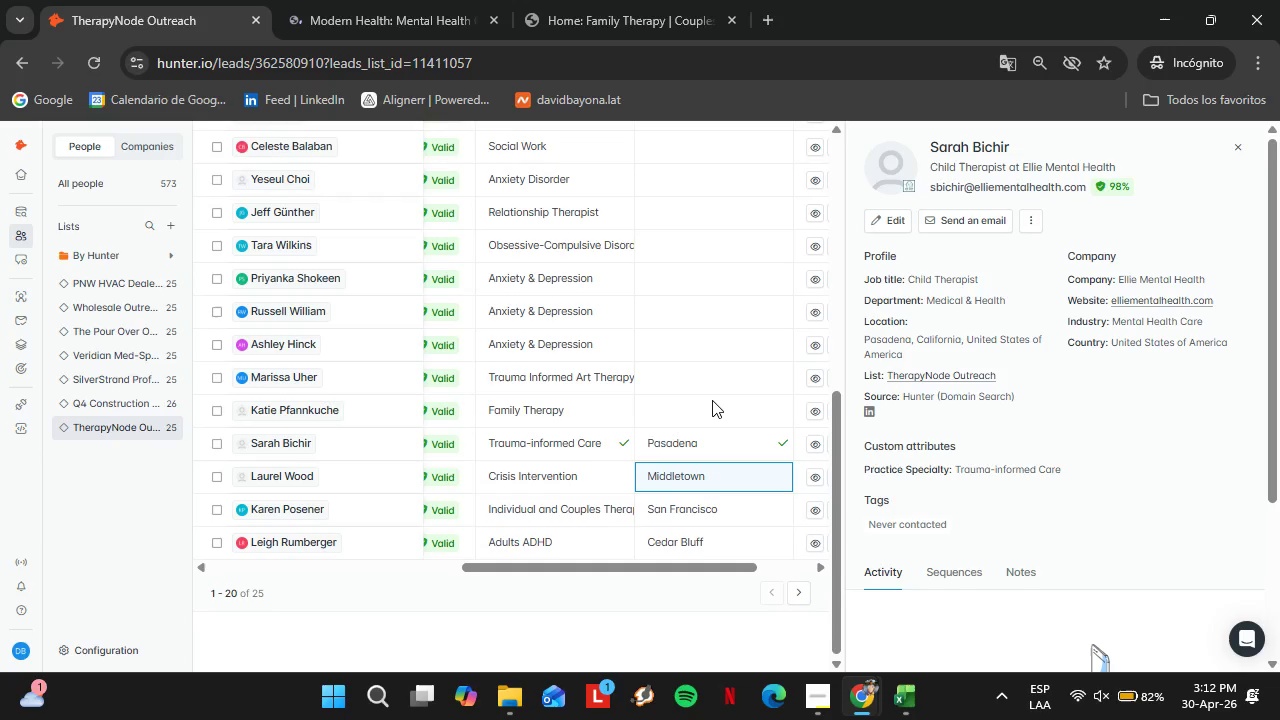 
triple_click([712, 400])
 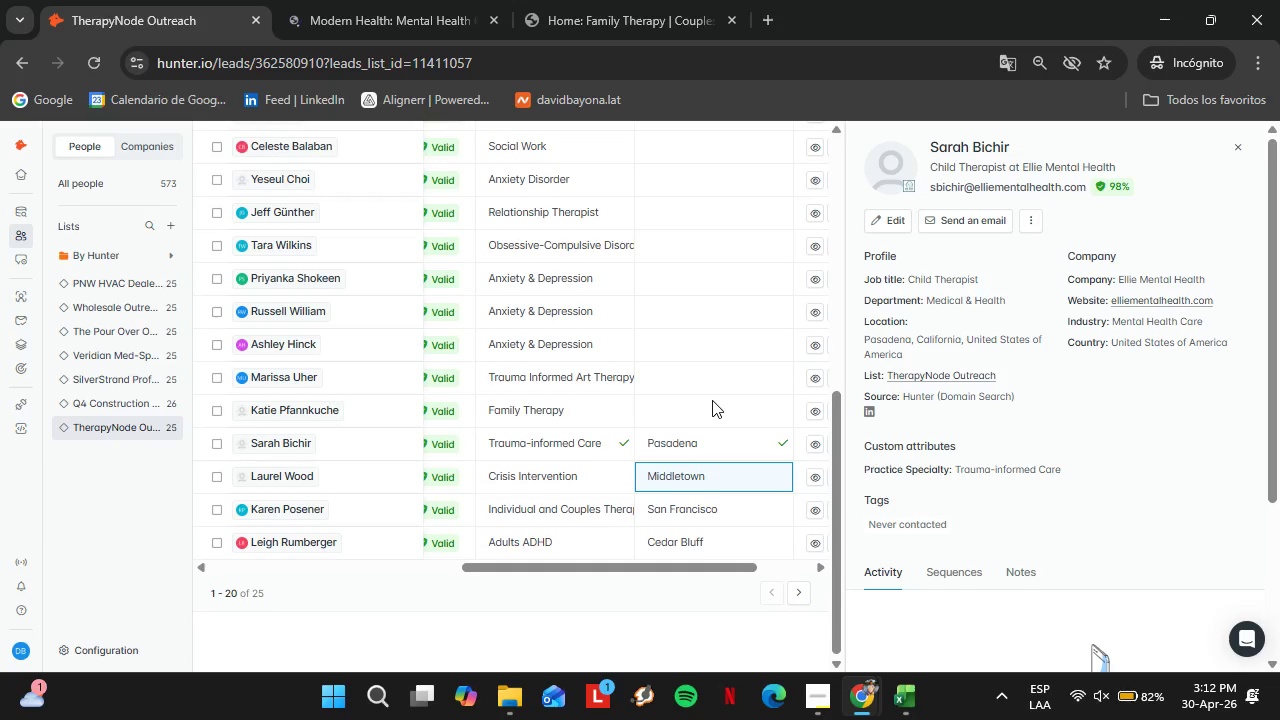 
triple_click([712, 400])
 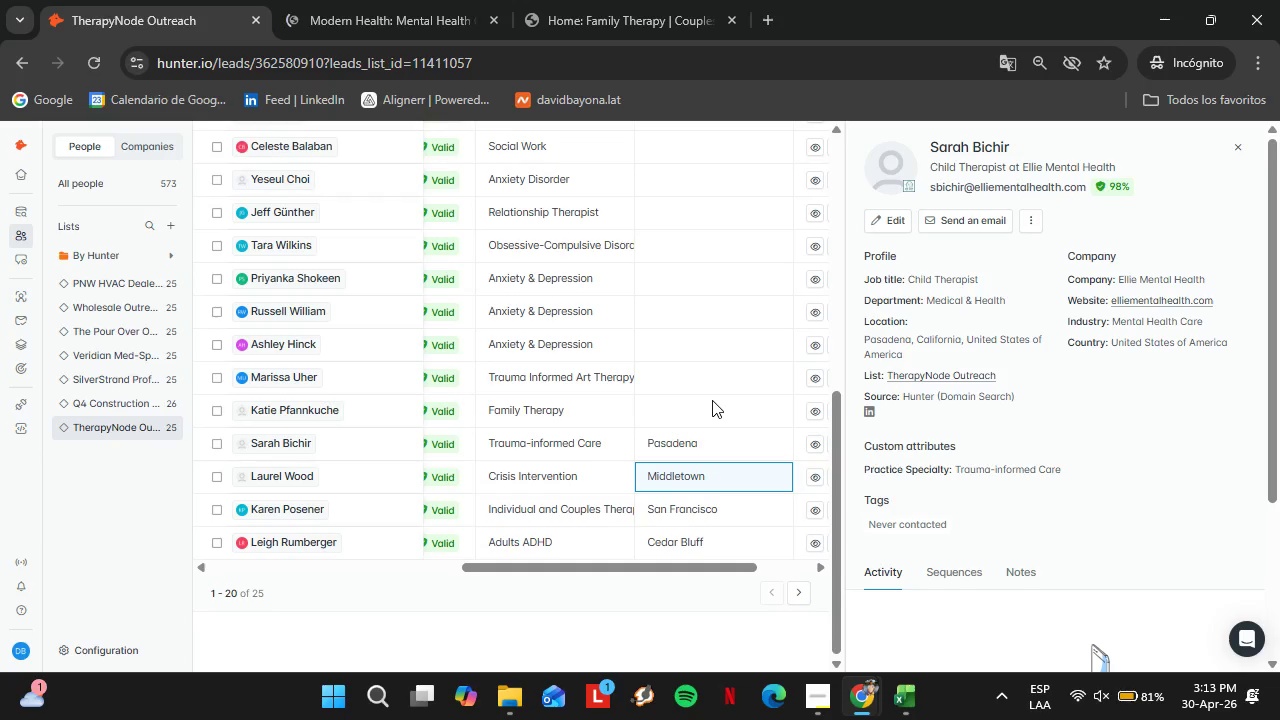 
wait(25.14)
 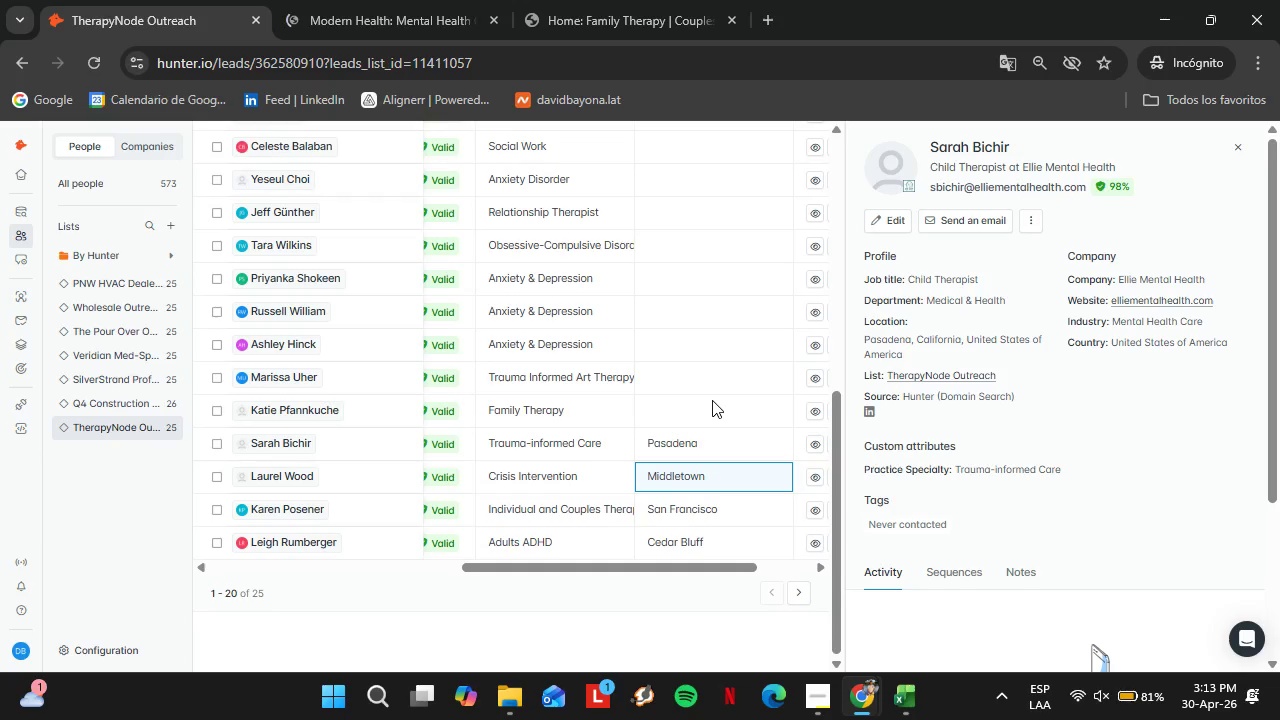 
left_click([275, 403])
 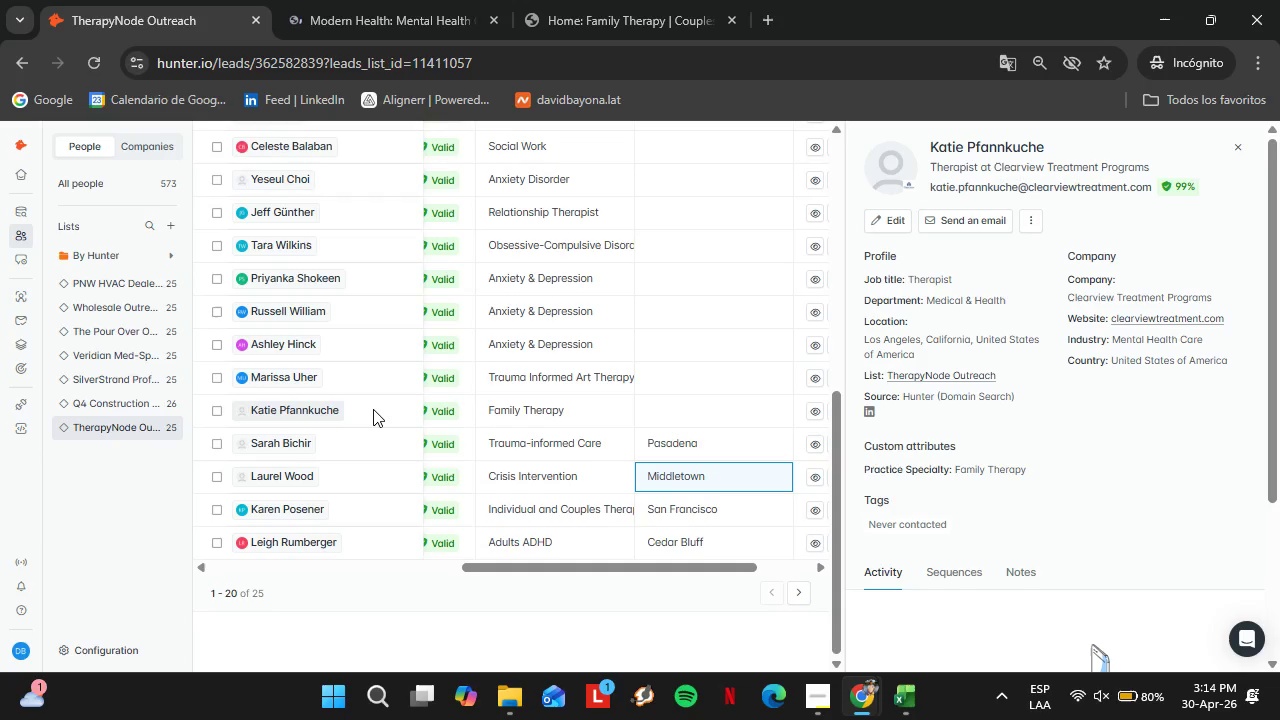 
wait(52.91)
 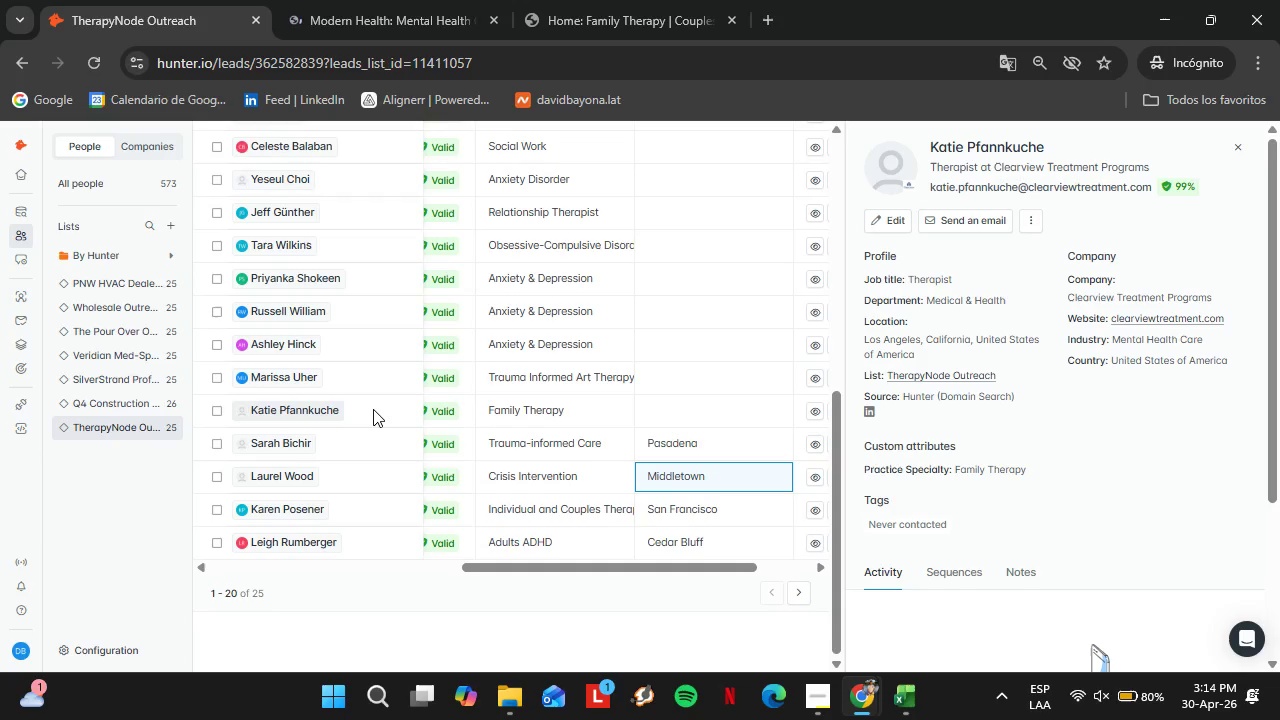 
double_click([687, 413])
 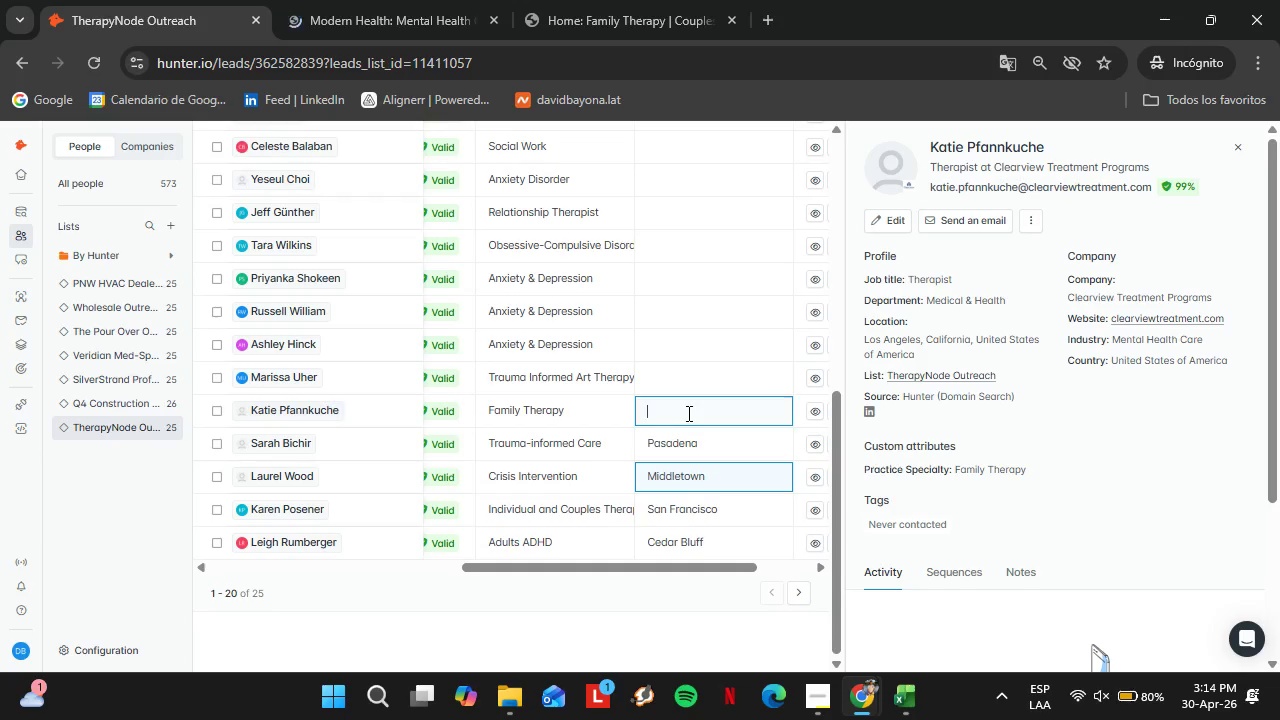 
triple_click([687, 413])
 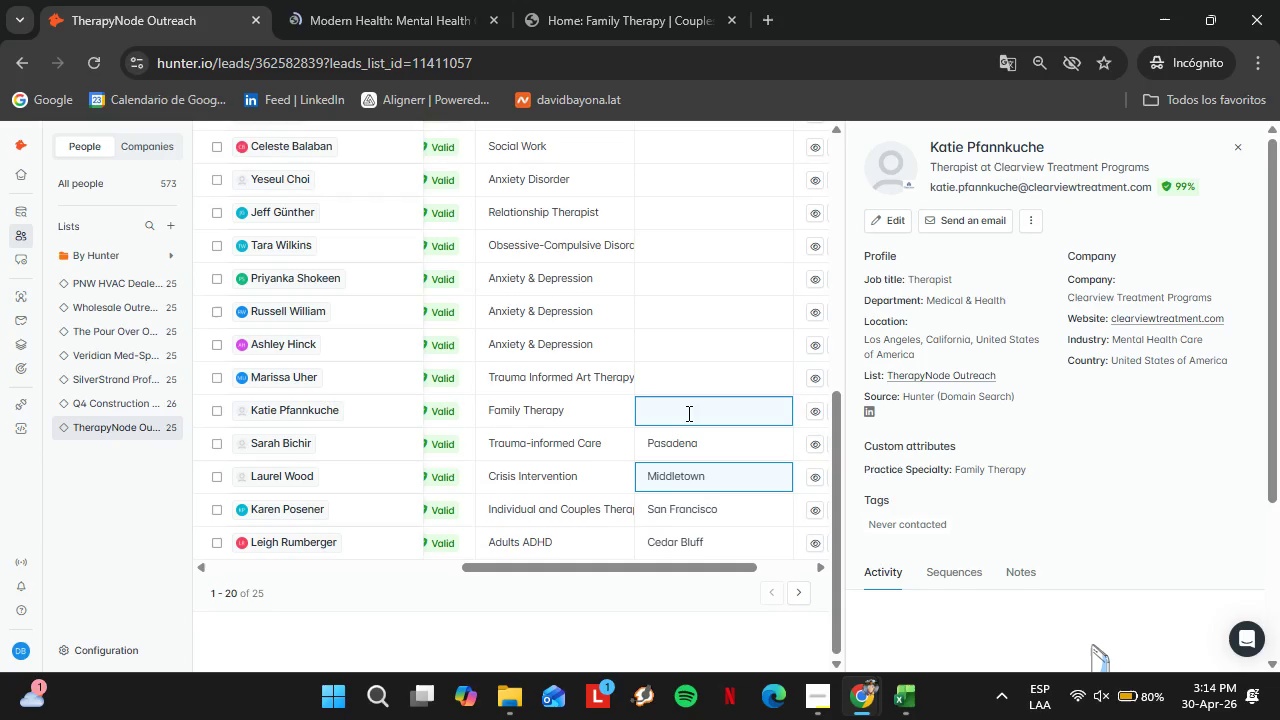 
type(Los Angeles)
 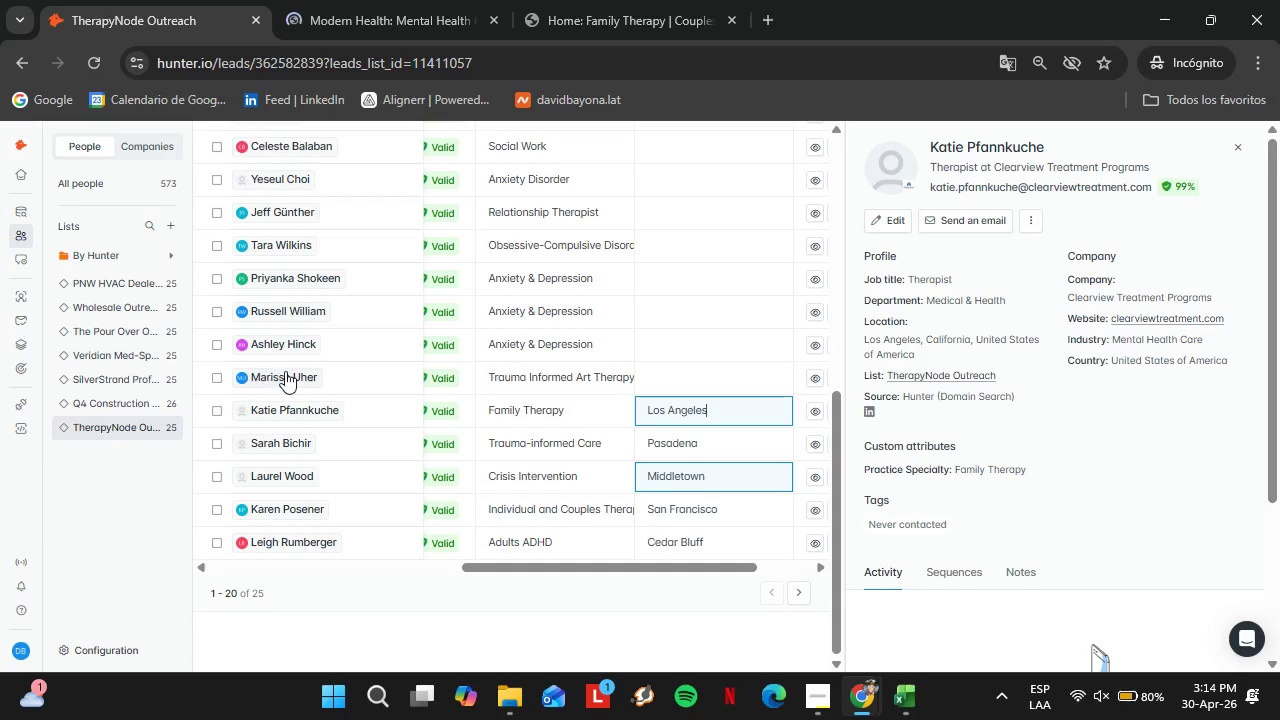 
left_click([290, 371])
 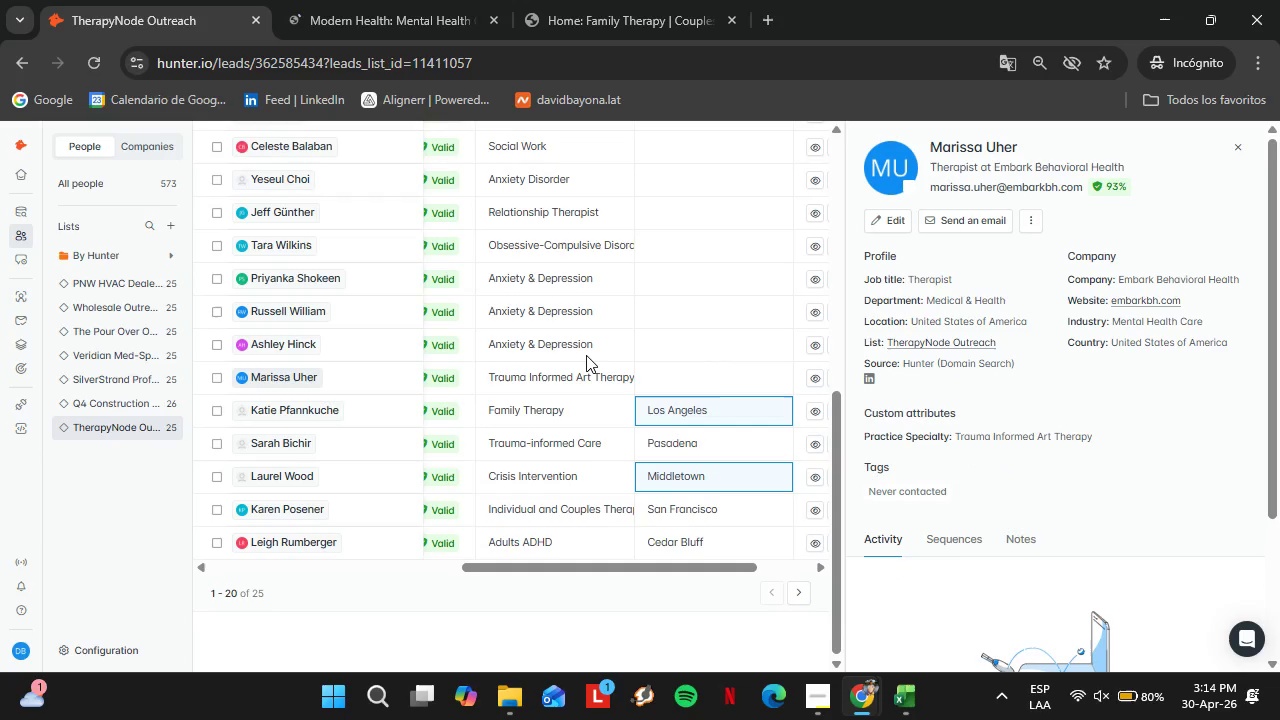 
wait(10.72)
 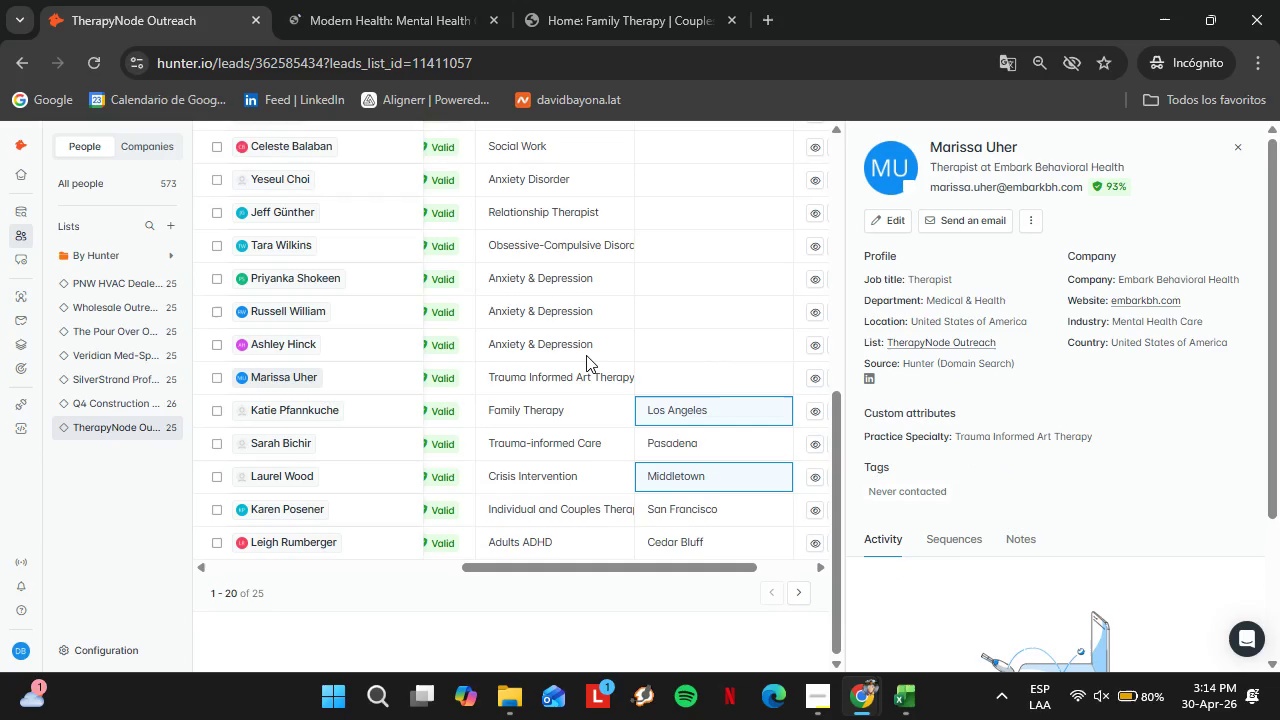 
double_click([670, 373])
 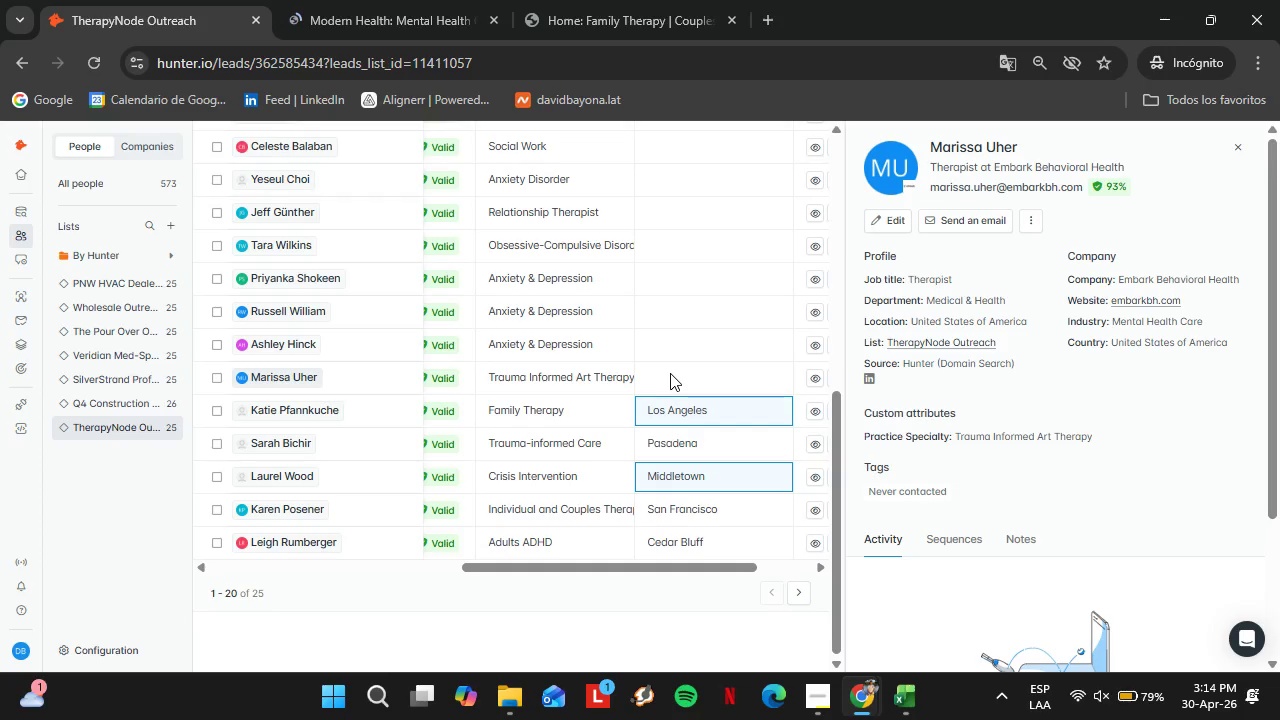 
triple_click([670, 373])
 